 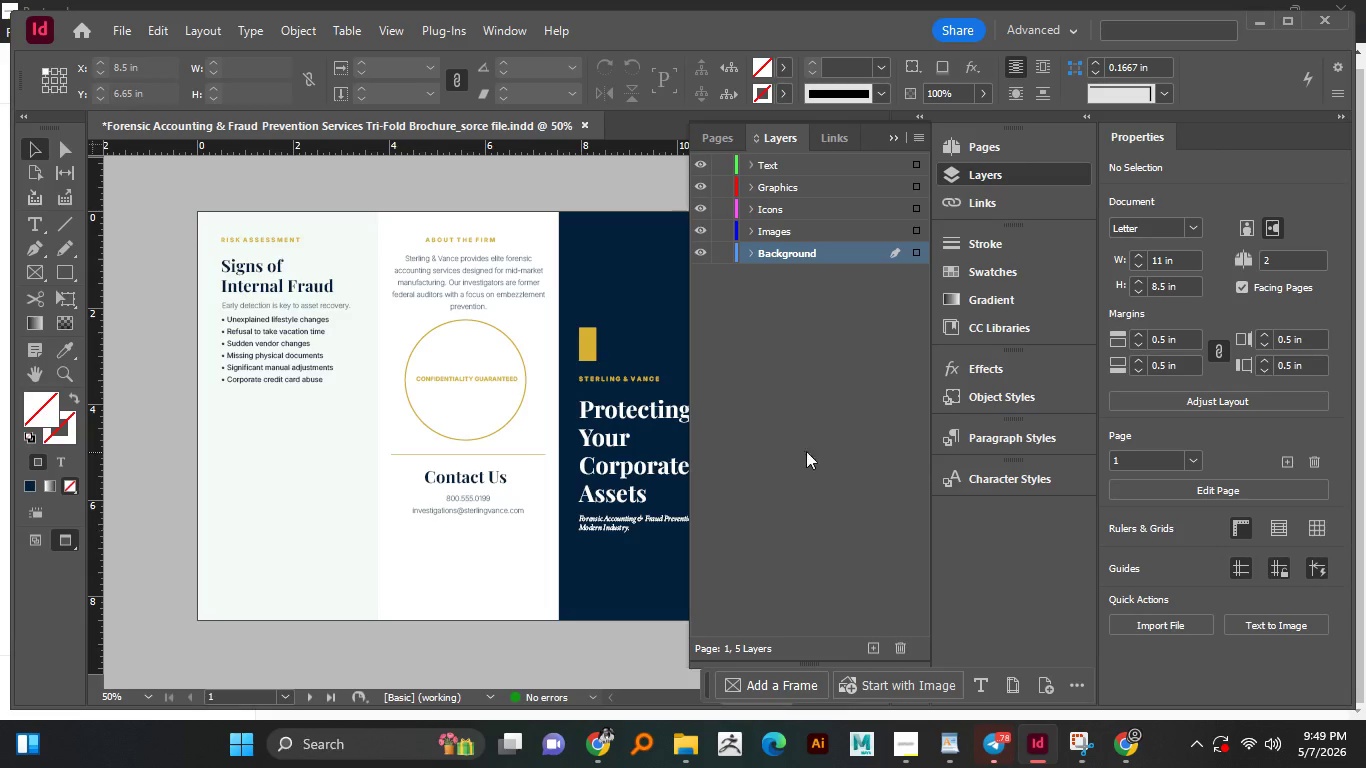 
left_click_drag(start_coordinate=[596, 275], to_coordinate=[518, 278])
 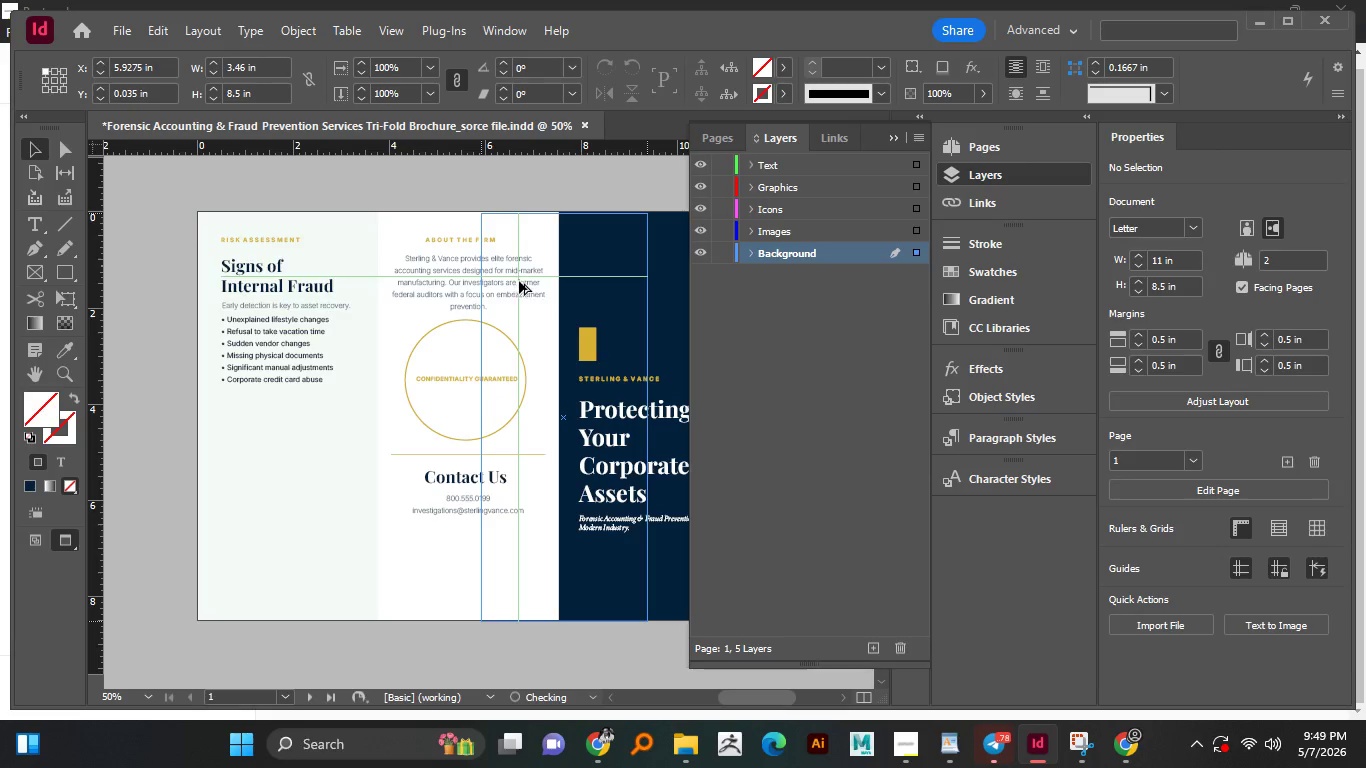 
hold_key(key=AltLeft, duration=6.98)
 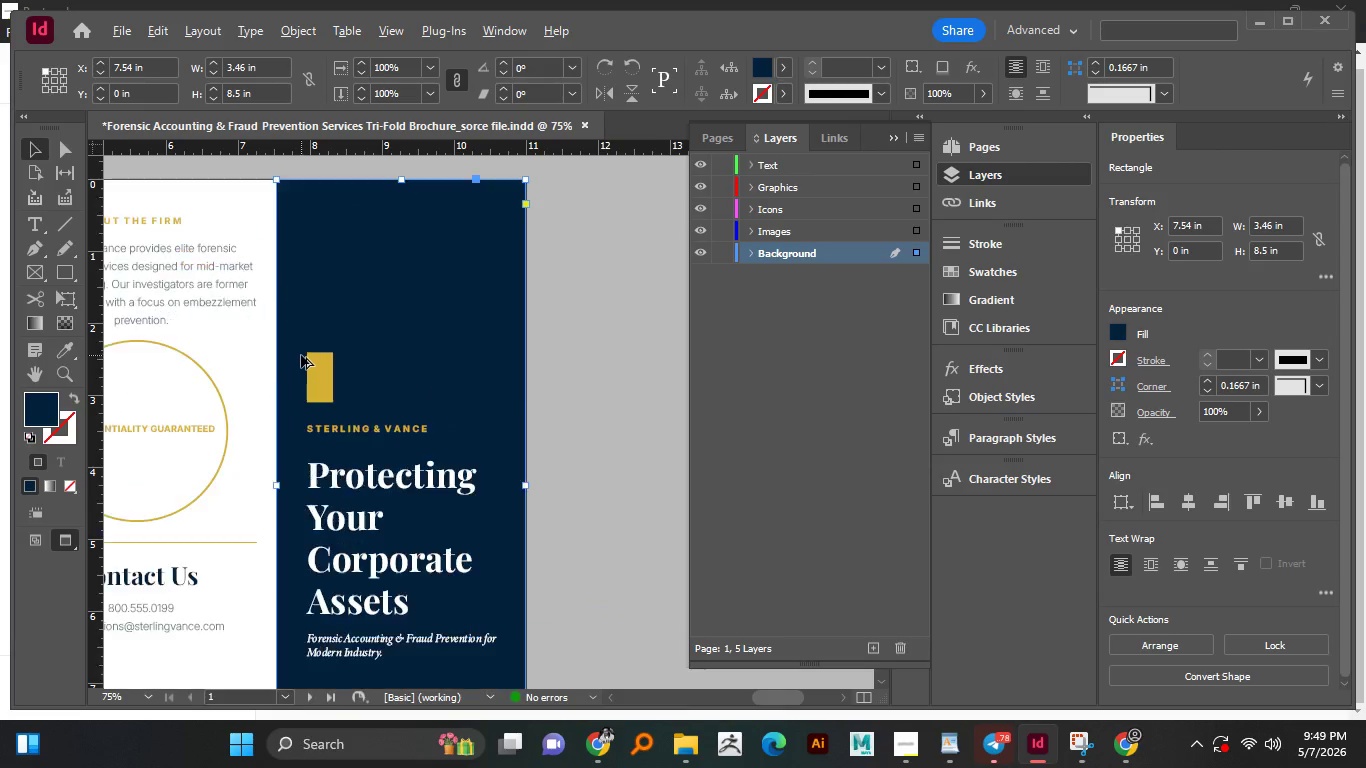 
key(Control+Z)
 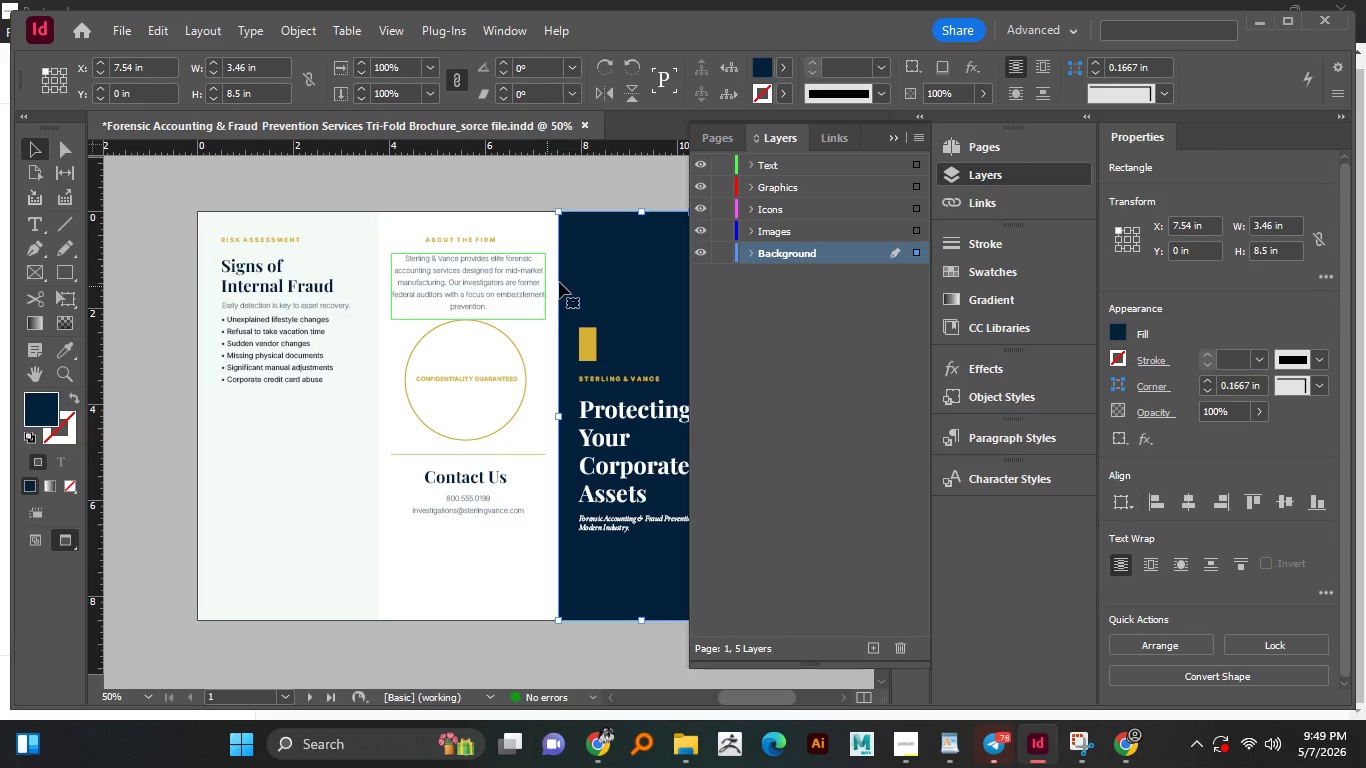 
left_click_drag(start_coordinate=[632, 247], to_coordinate=[368, 354])
 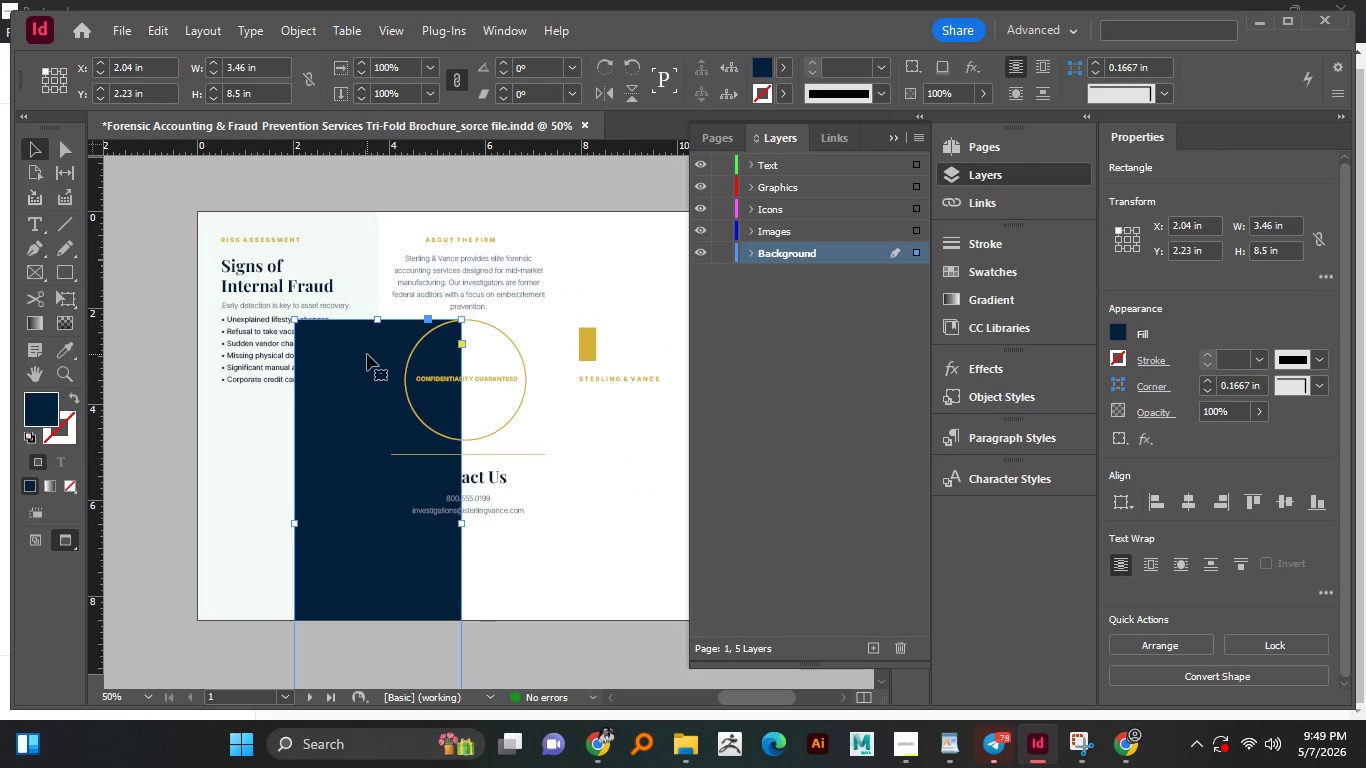 
key(Control+Z)
 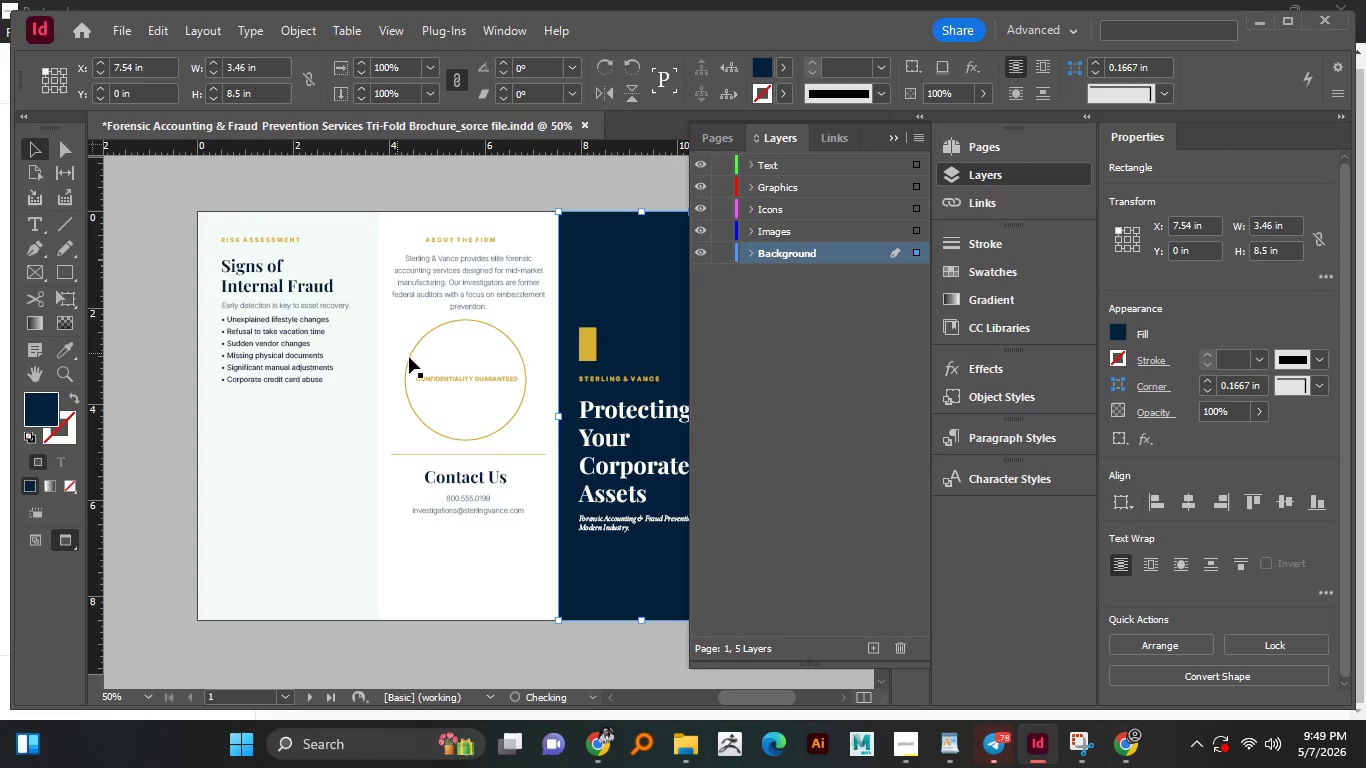 
hold_key(key=Space, duration=1.52)
 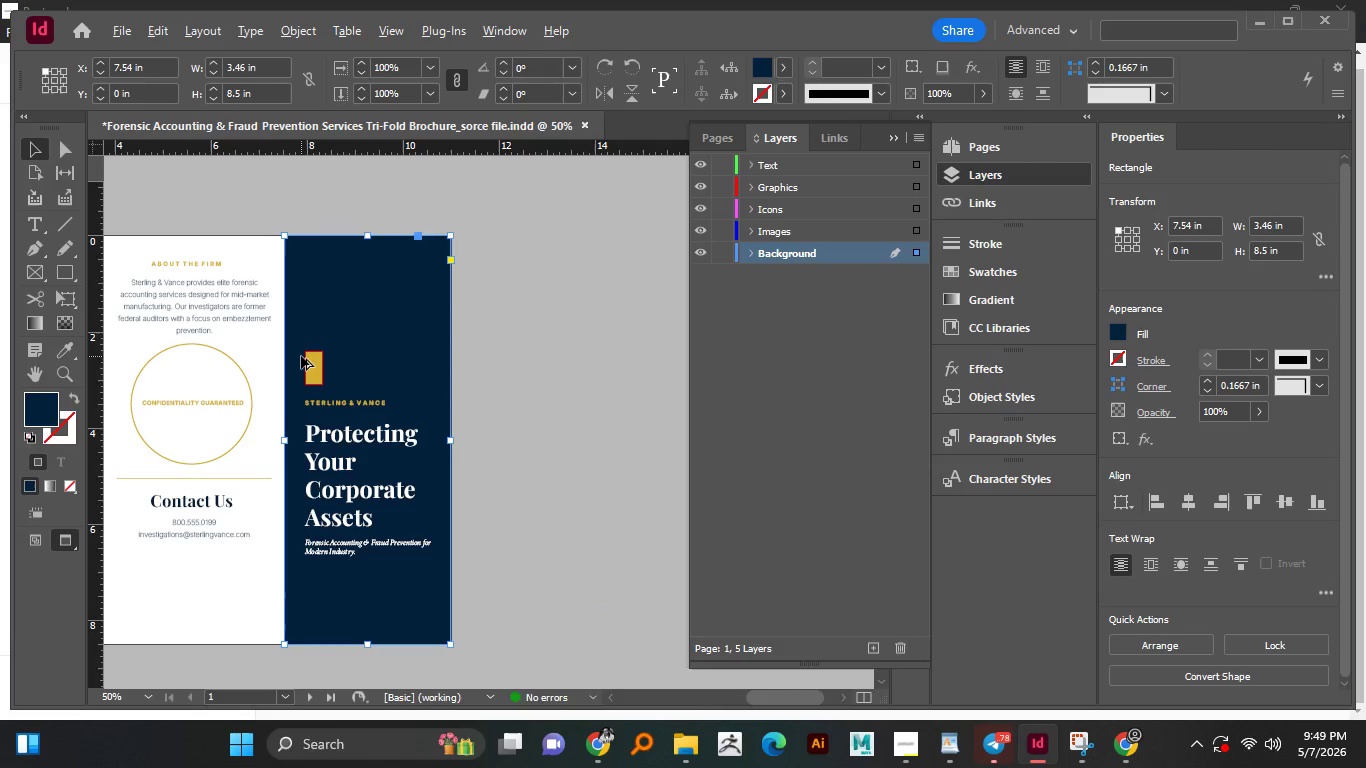 
left_click_drag(start_coordinate=[547, 327], to_coordinate=[273, 351])
 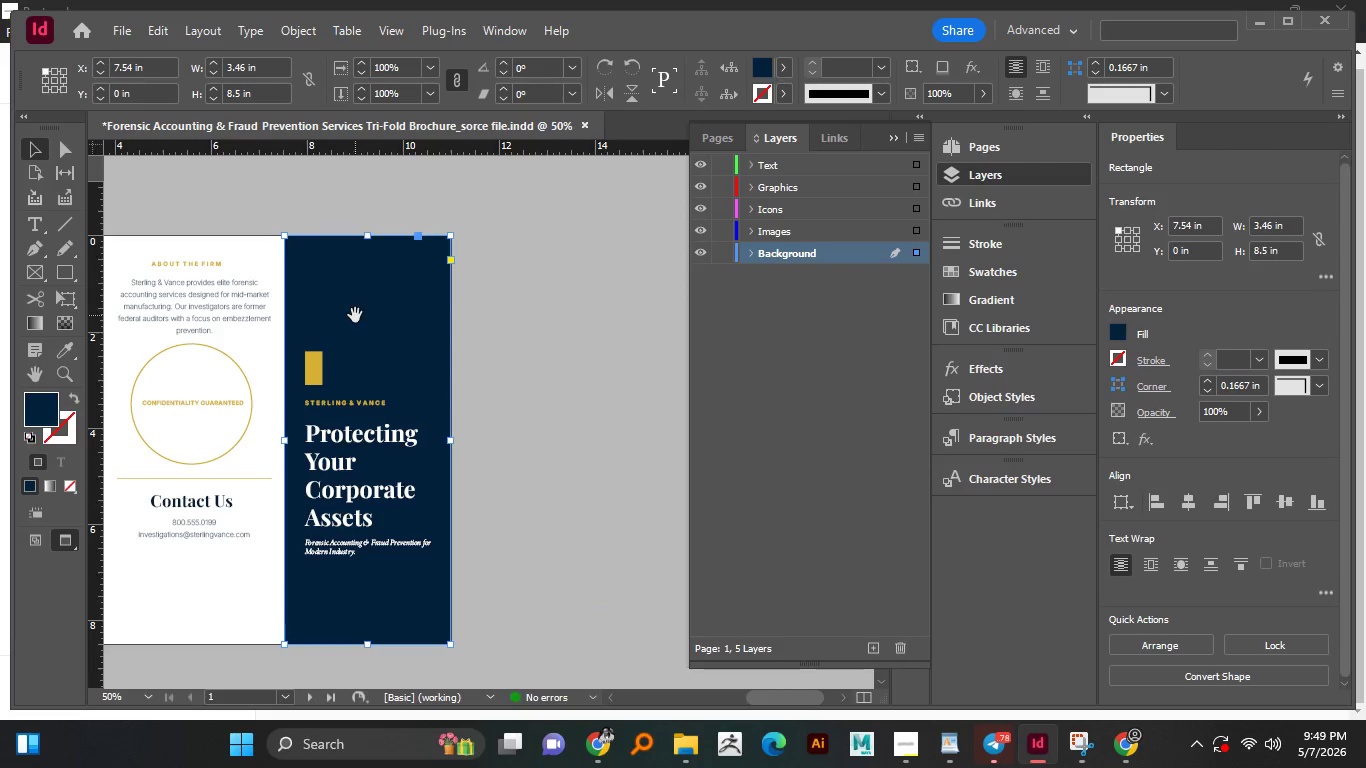 
key(Space)
 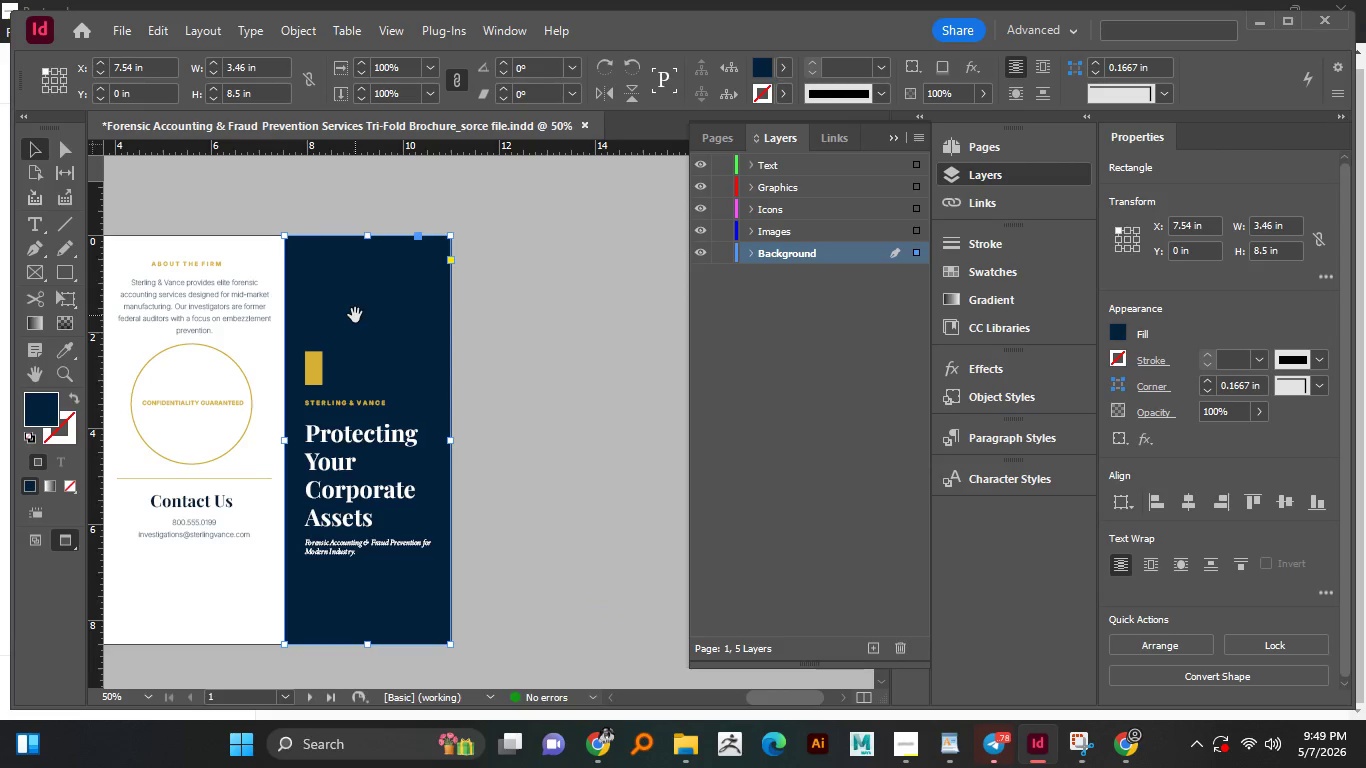 
key(Space)
 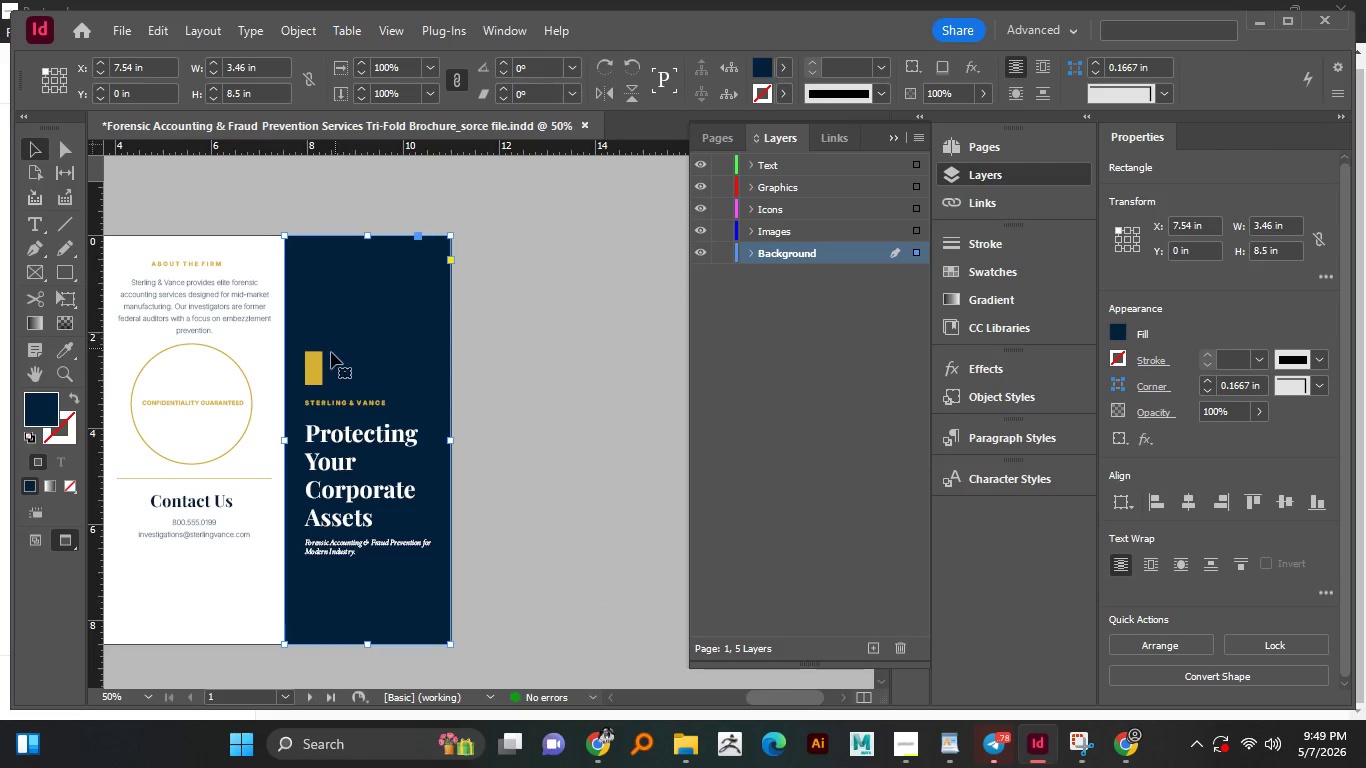 
hold_key(key=AltLeft, duration=0.77)
scroll: coordinate [309, 355], scroll_direction: up, amount: 4.0
 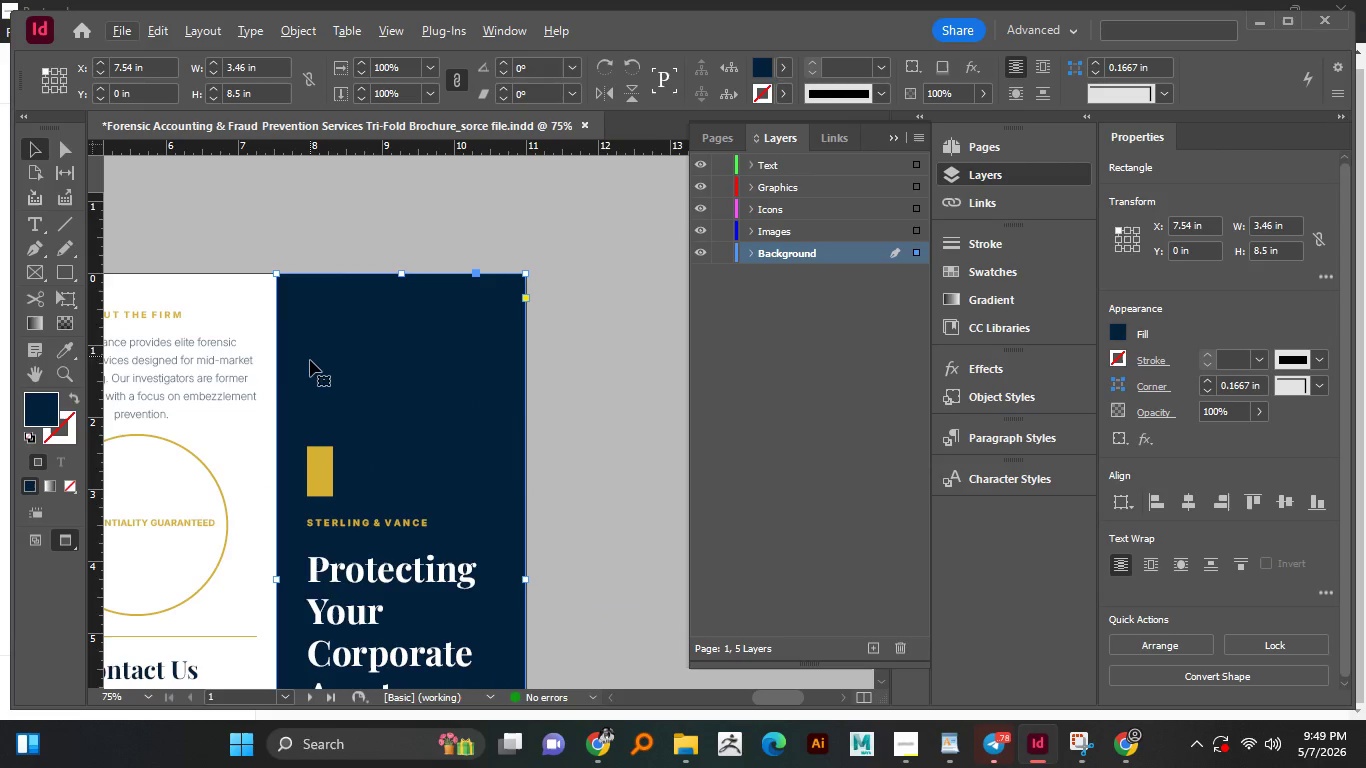 
hold_key(key=AltLeft, duration=1.3)
 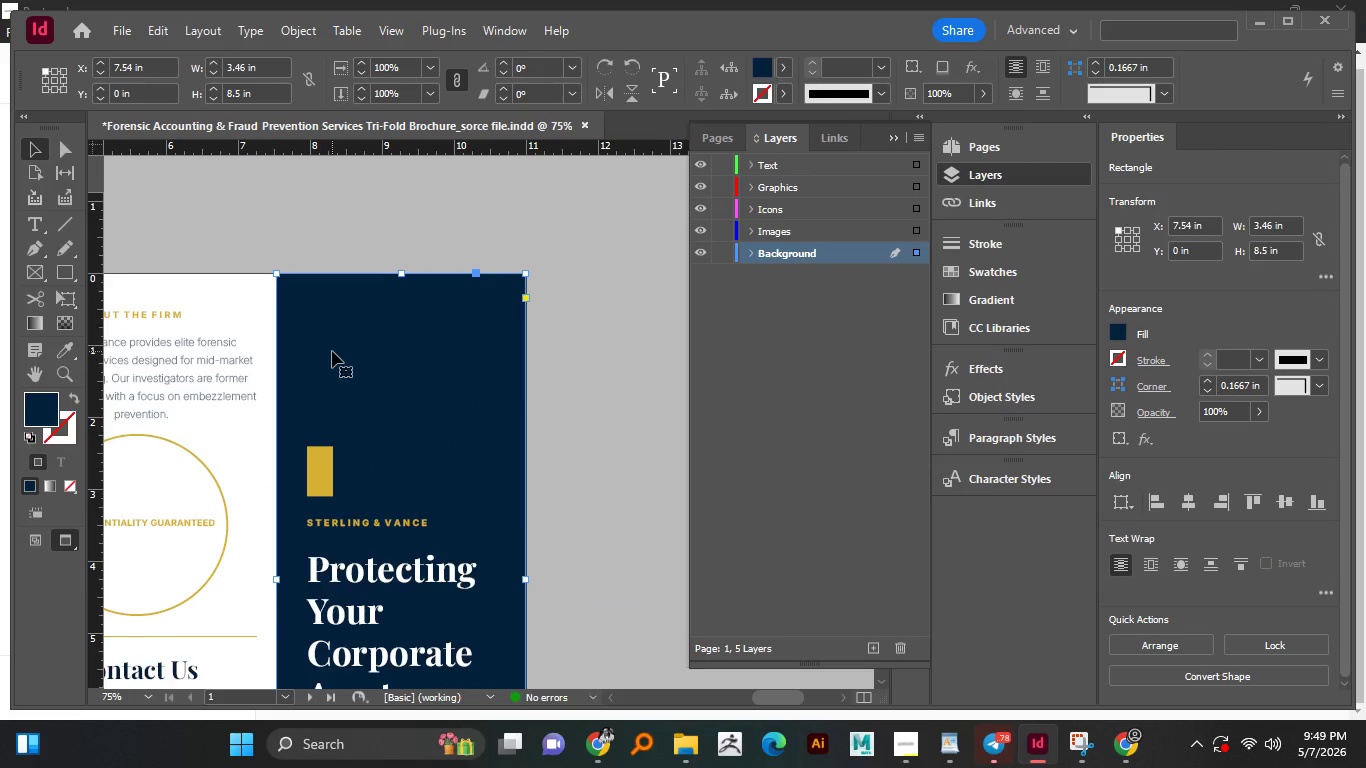 
scroll: coordinate [336, 351], scroll_direction: down, amount: 3.0
 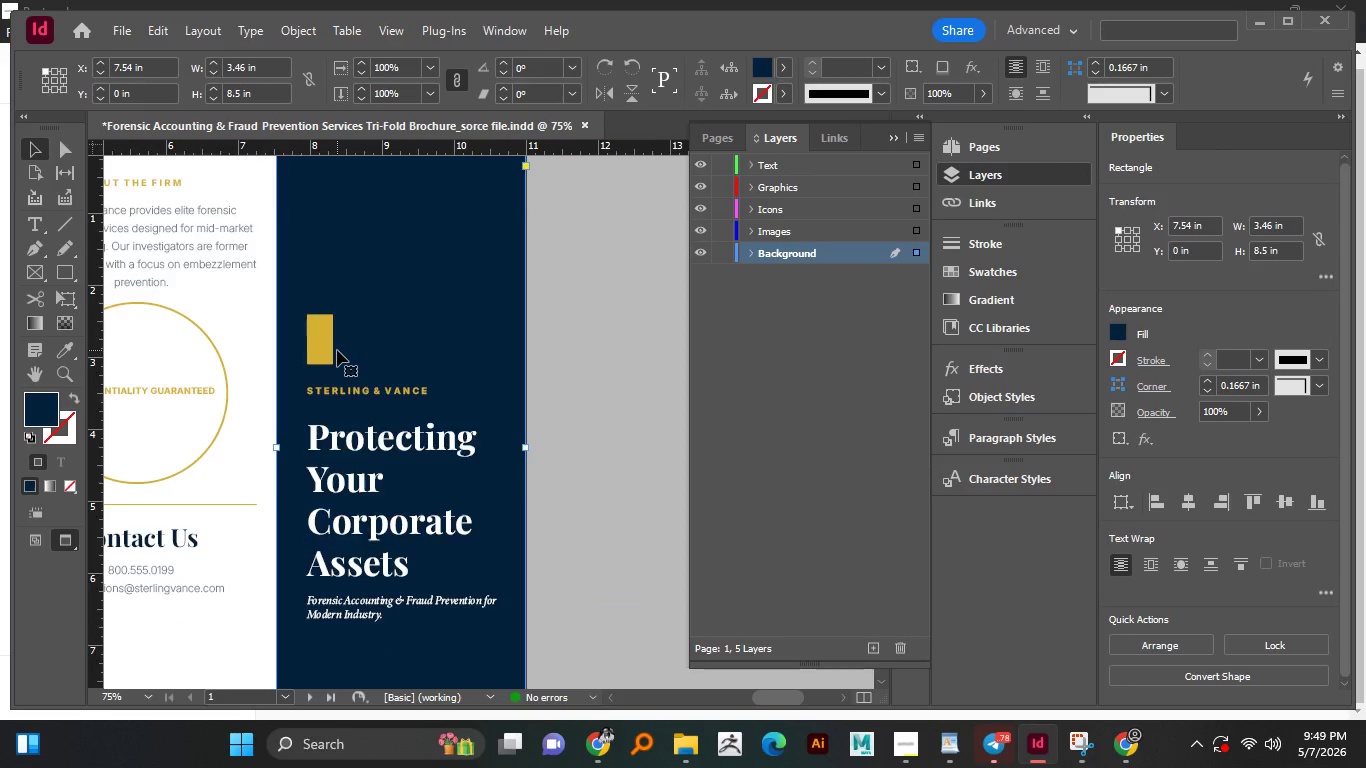 
scroll: coordinate [337, 350], scroll_direction: up, amount: 3.0
 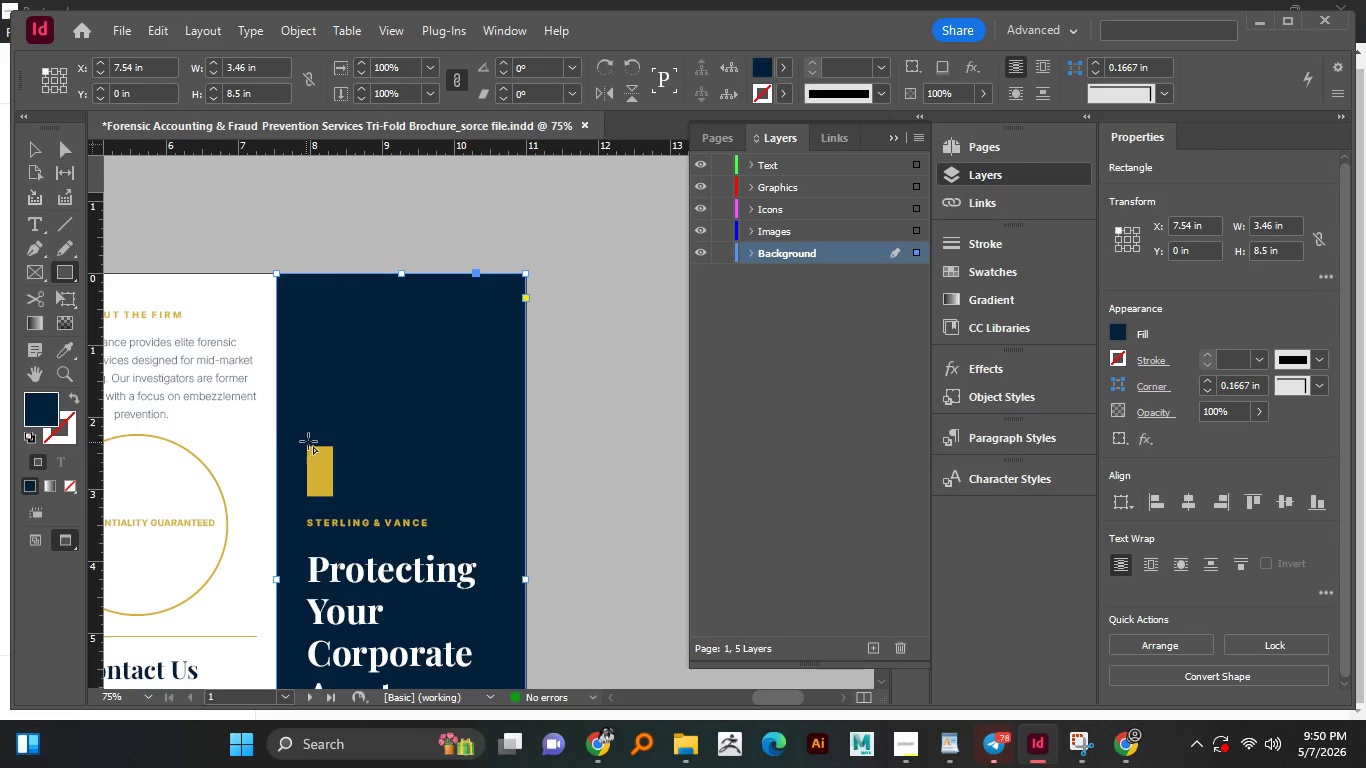 
wait(5.58)
 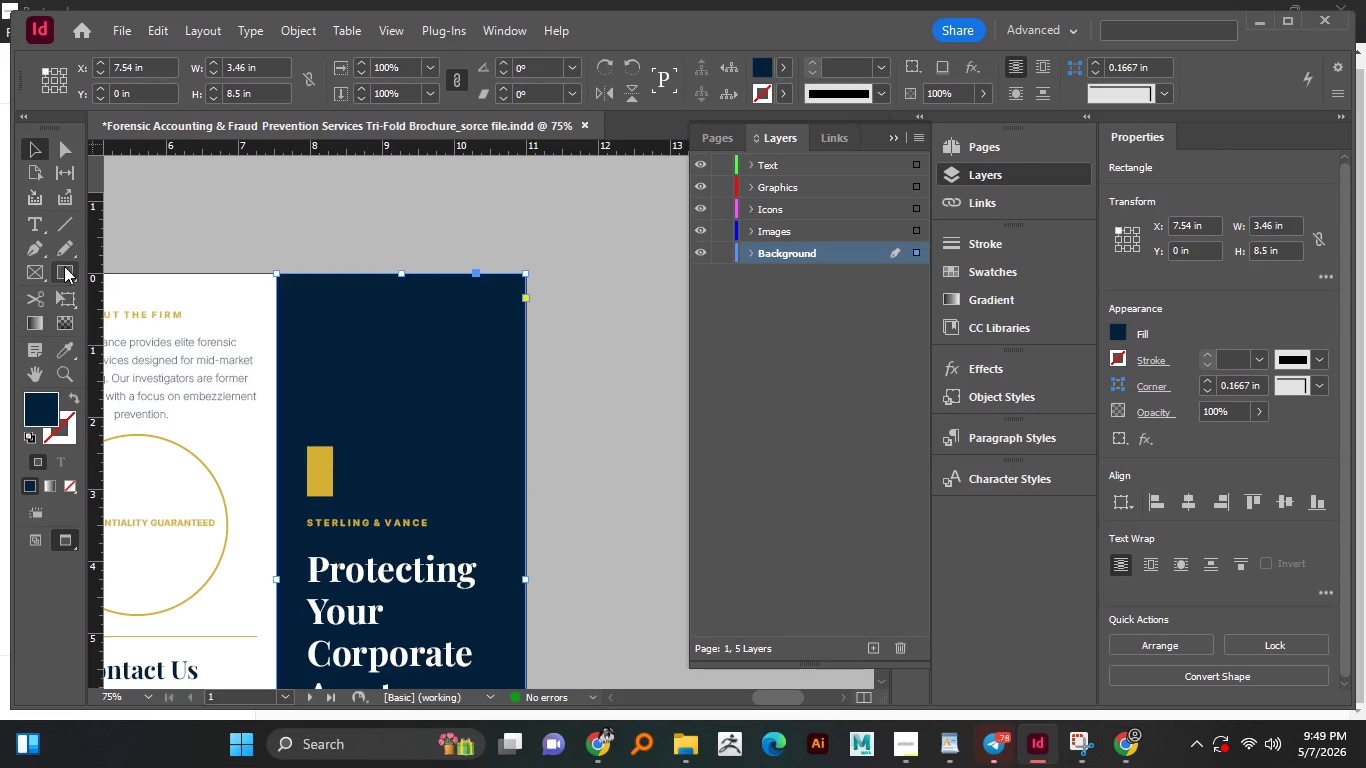 
left_click_drag(start_coordinate=[310, 343], to_coordinate=[410, 290])
 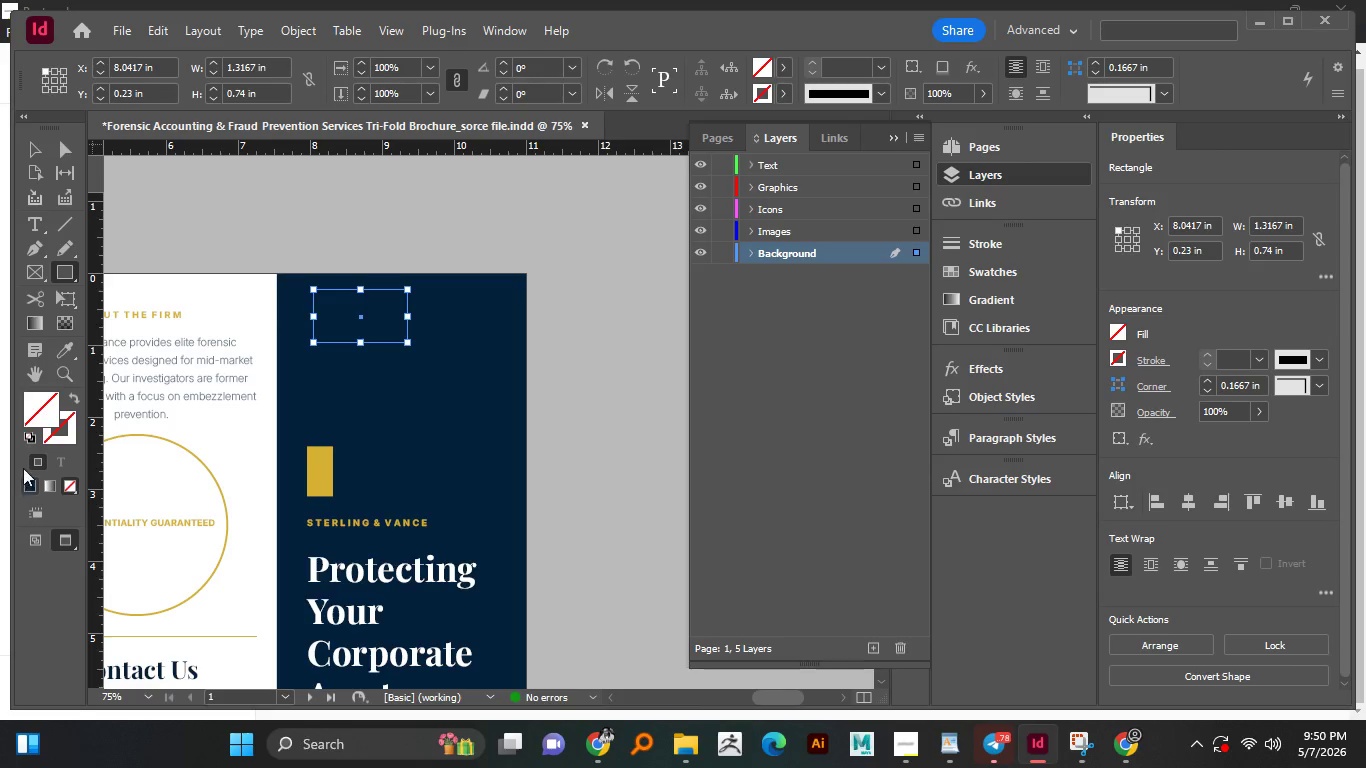 
left_click([68, 439])
 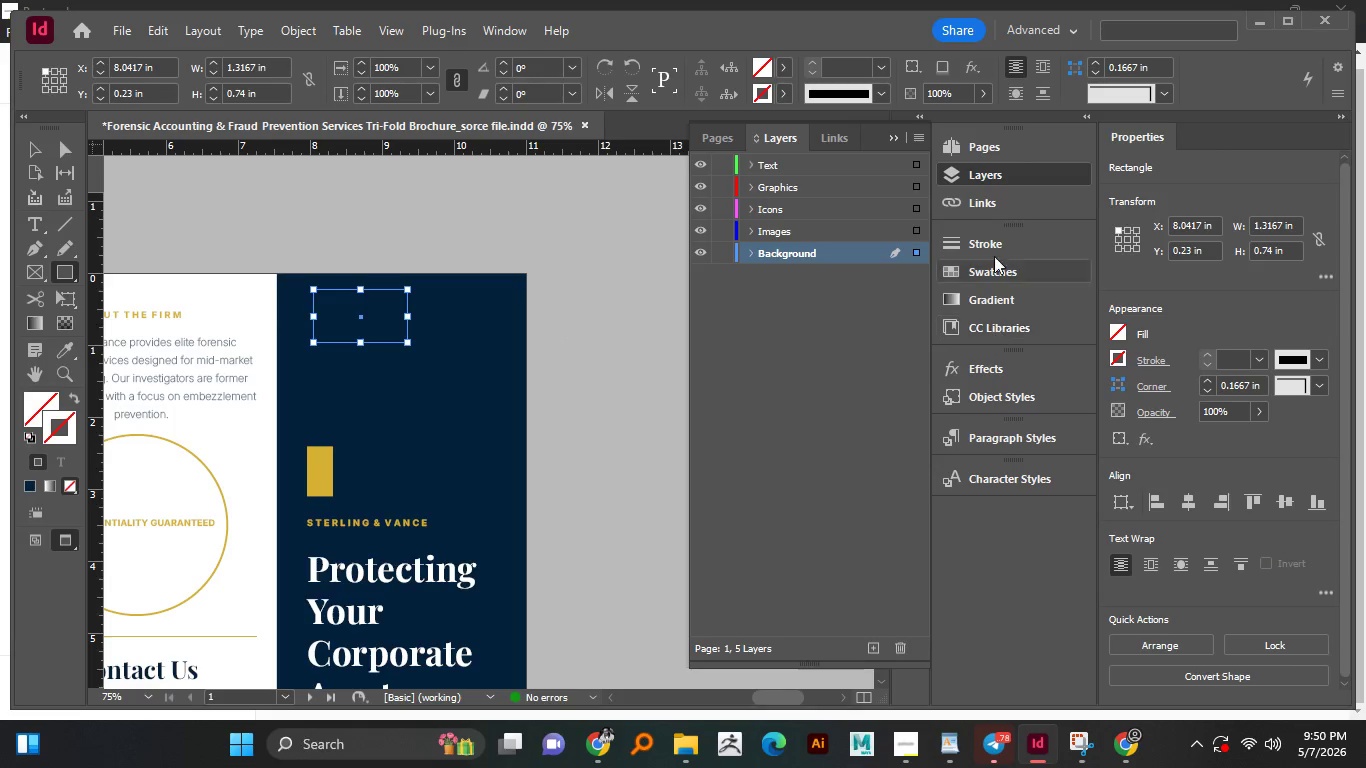 
left_click([980, 268])
 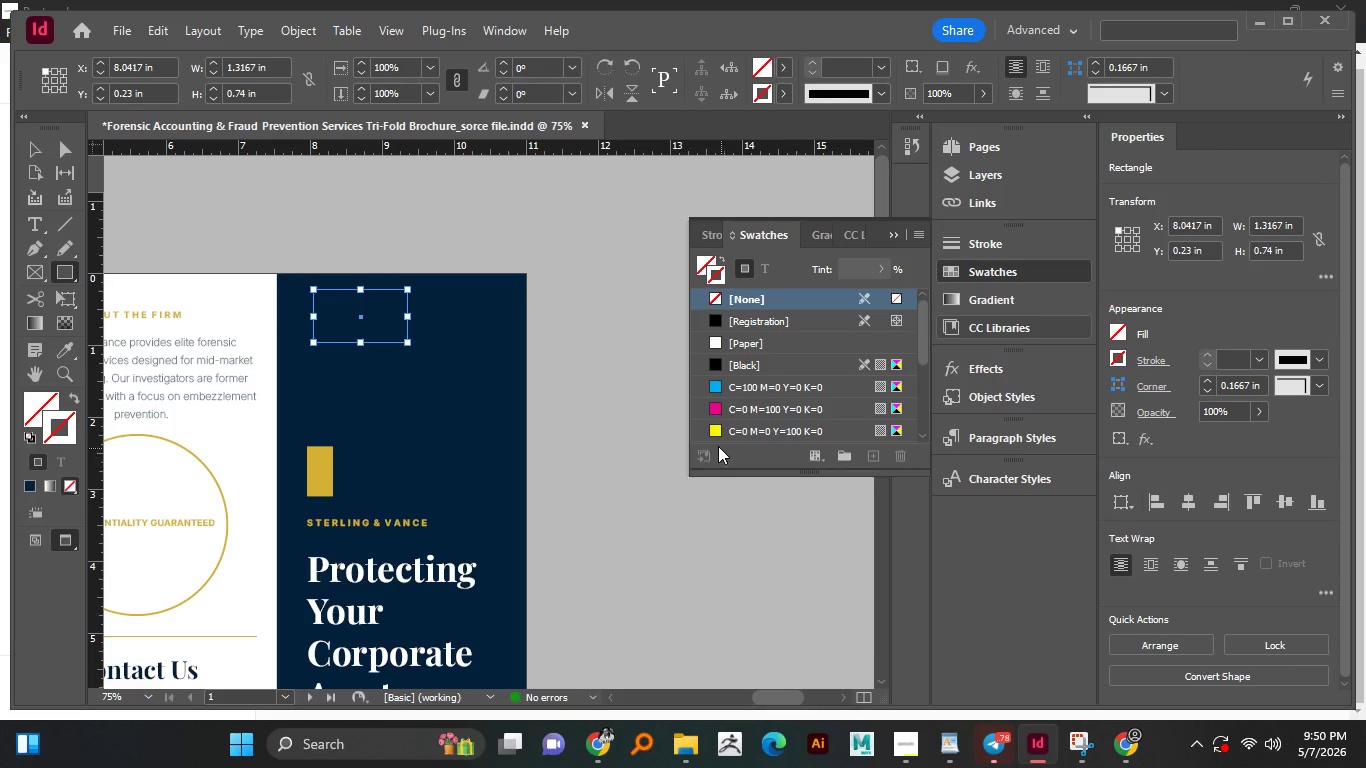 
scroll: coordinate [719, 426], scroll_direction: down, amount: 9.0
 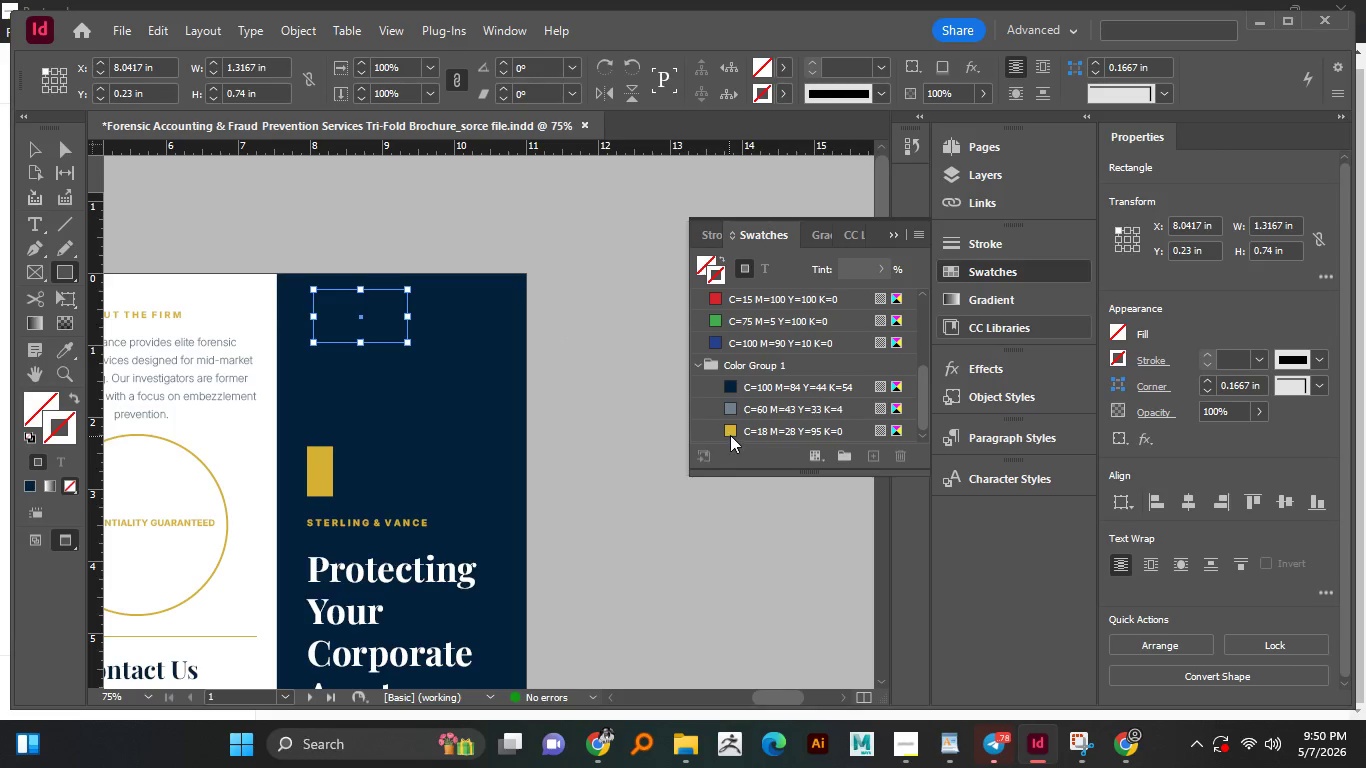 
left_click([730, 433])
 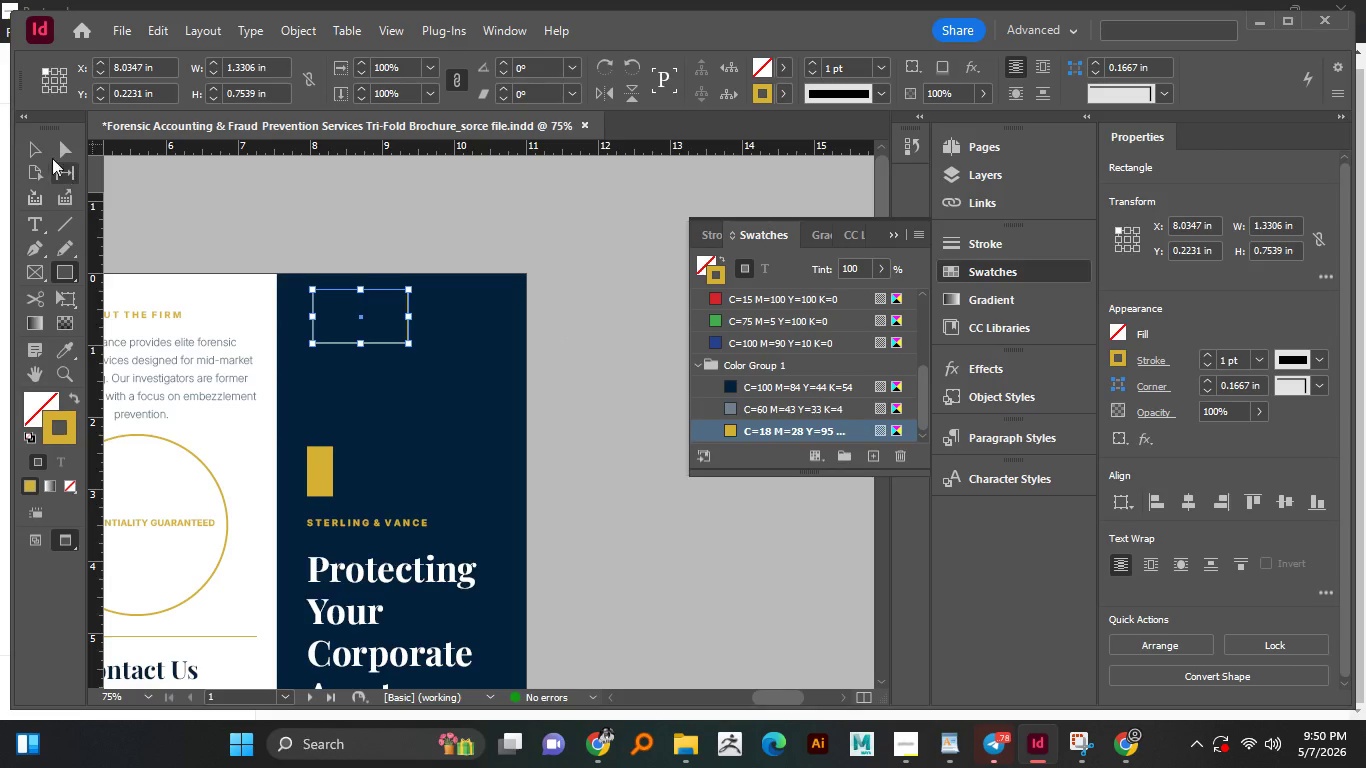 
left_click([42, 152])
 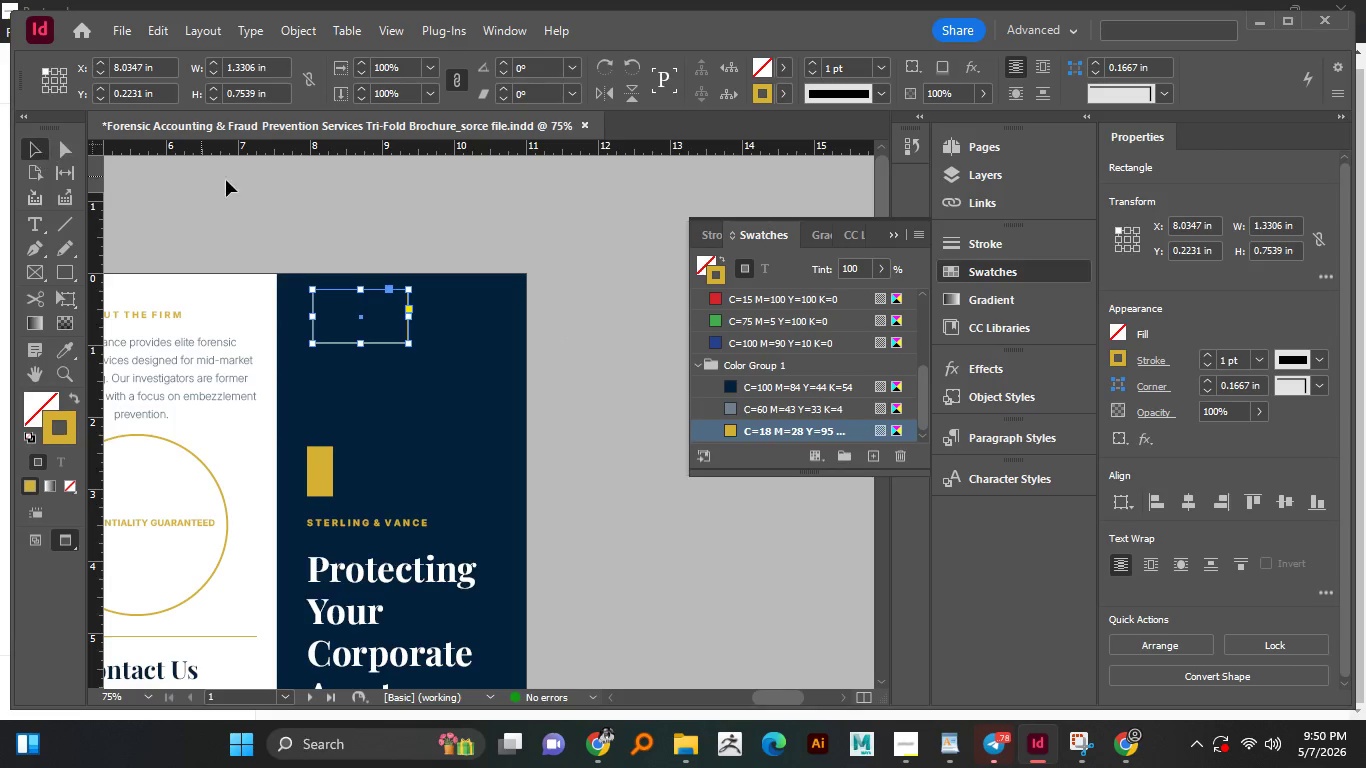 
left_click([226, 180])
 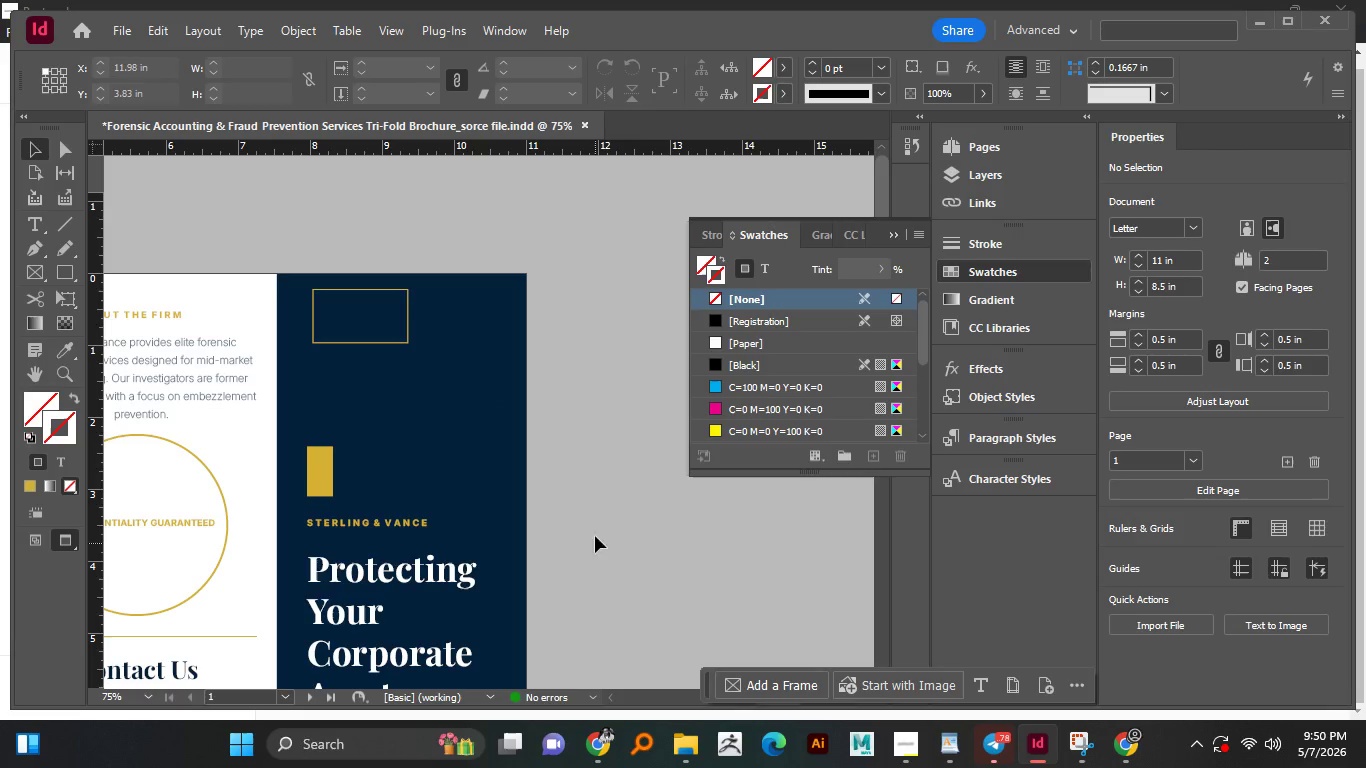 
hold_key(key=AltLeft, duration=0.8)
scroll: coordinate [585, 477], scroll_direction: down, amount: 2.0
 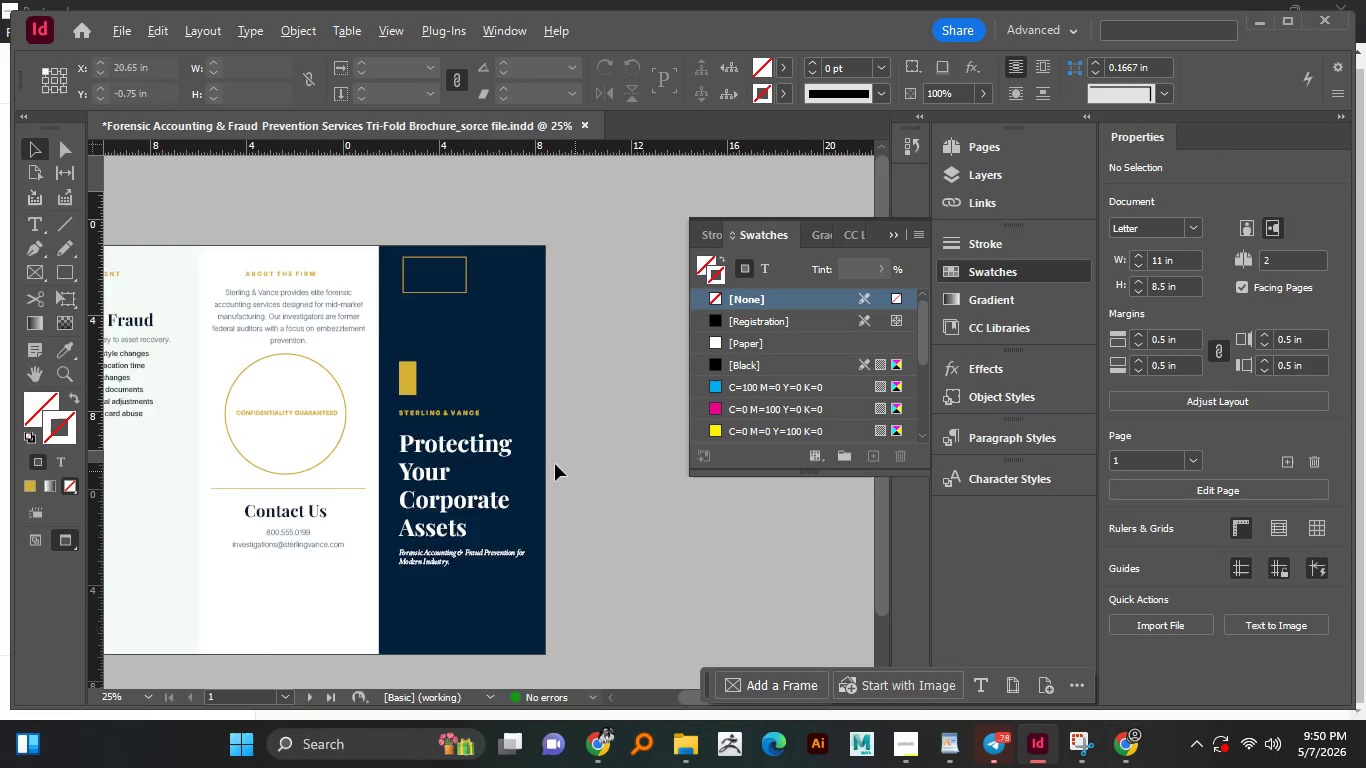 
hold_key(key=AltLeft, duration=1.51)
scroll: coordinate [565, 261], scroll_direction: up, amount: 1.0
 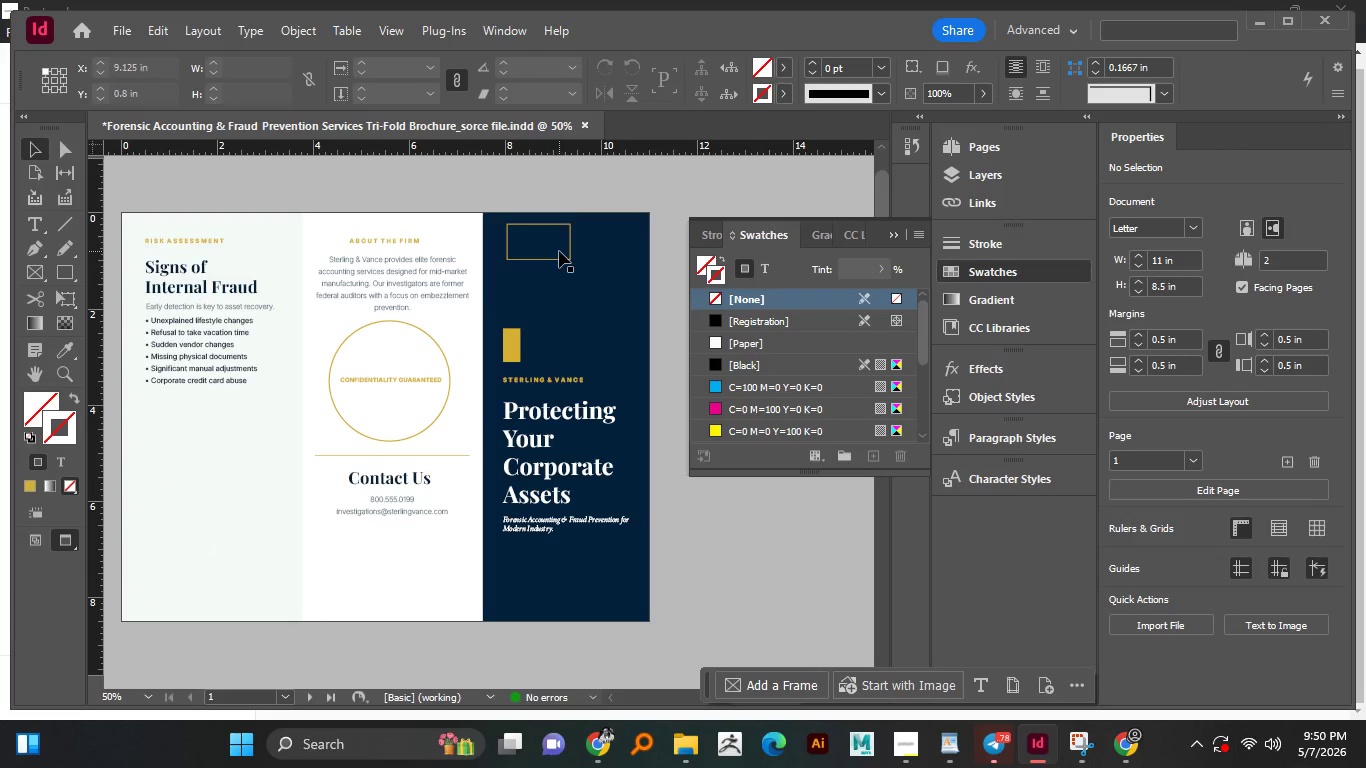 
hold_key(key=AltLeft, duration=0.78)
 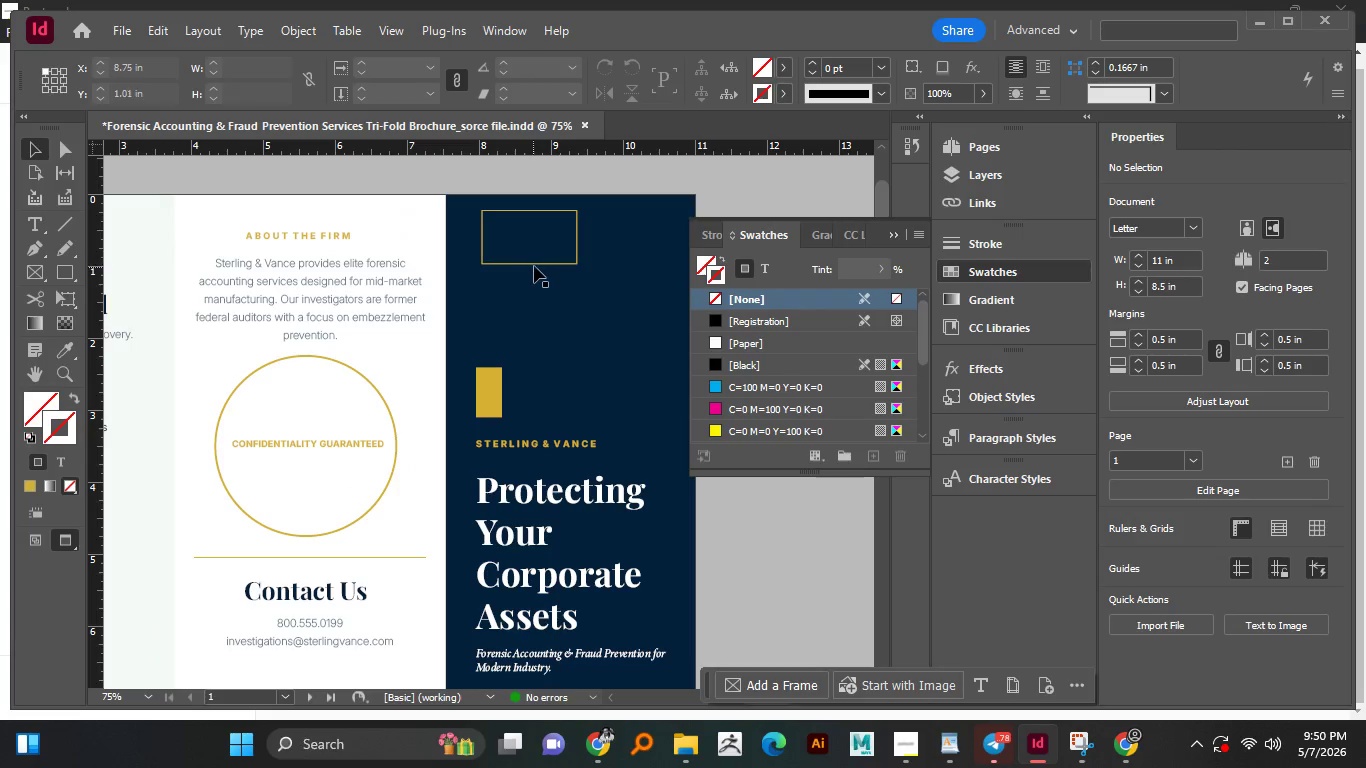 
scroll: coordinate [559, 251], scroll_direction: up, amount: 1.0
 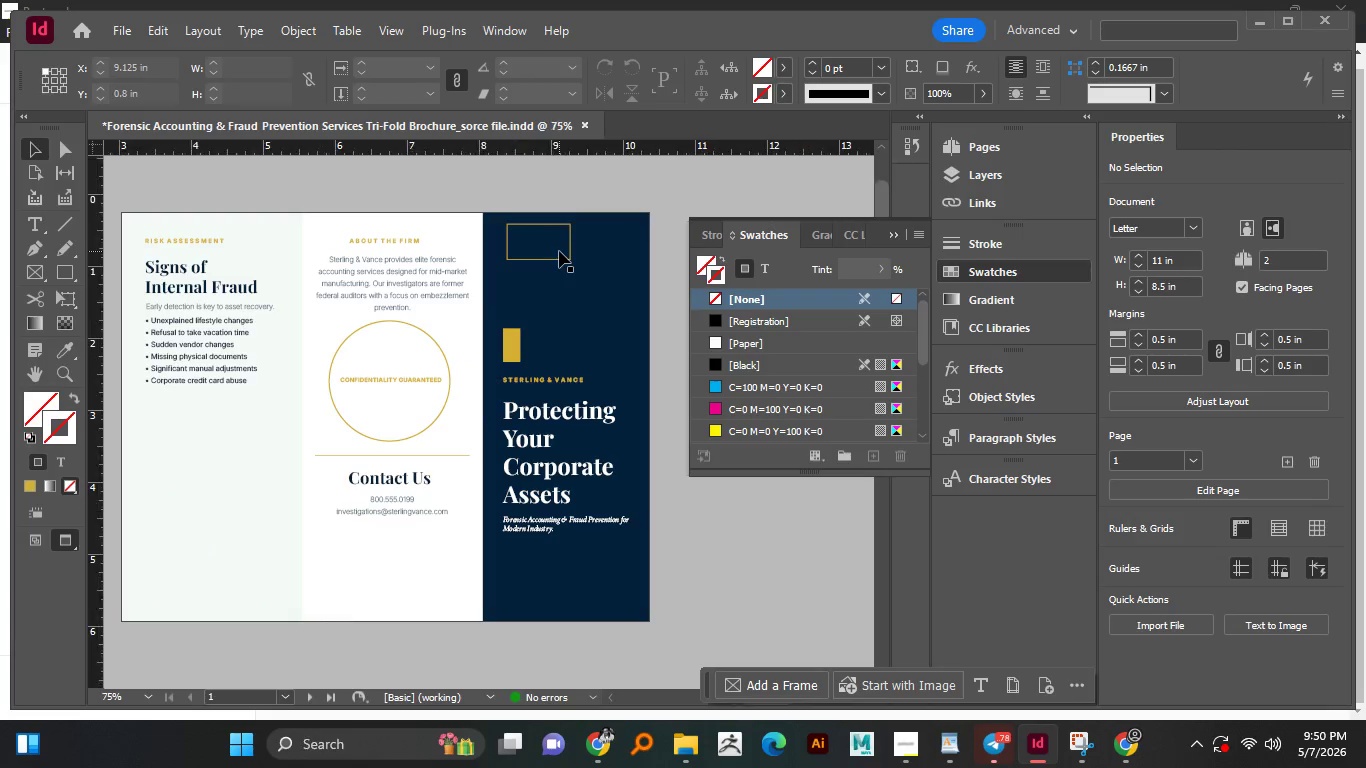 
left_click([535, 265])
 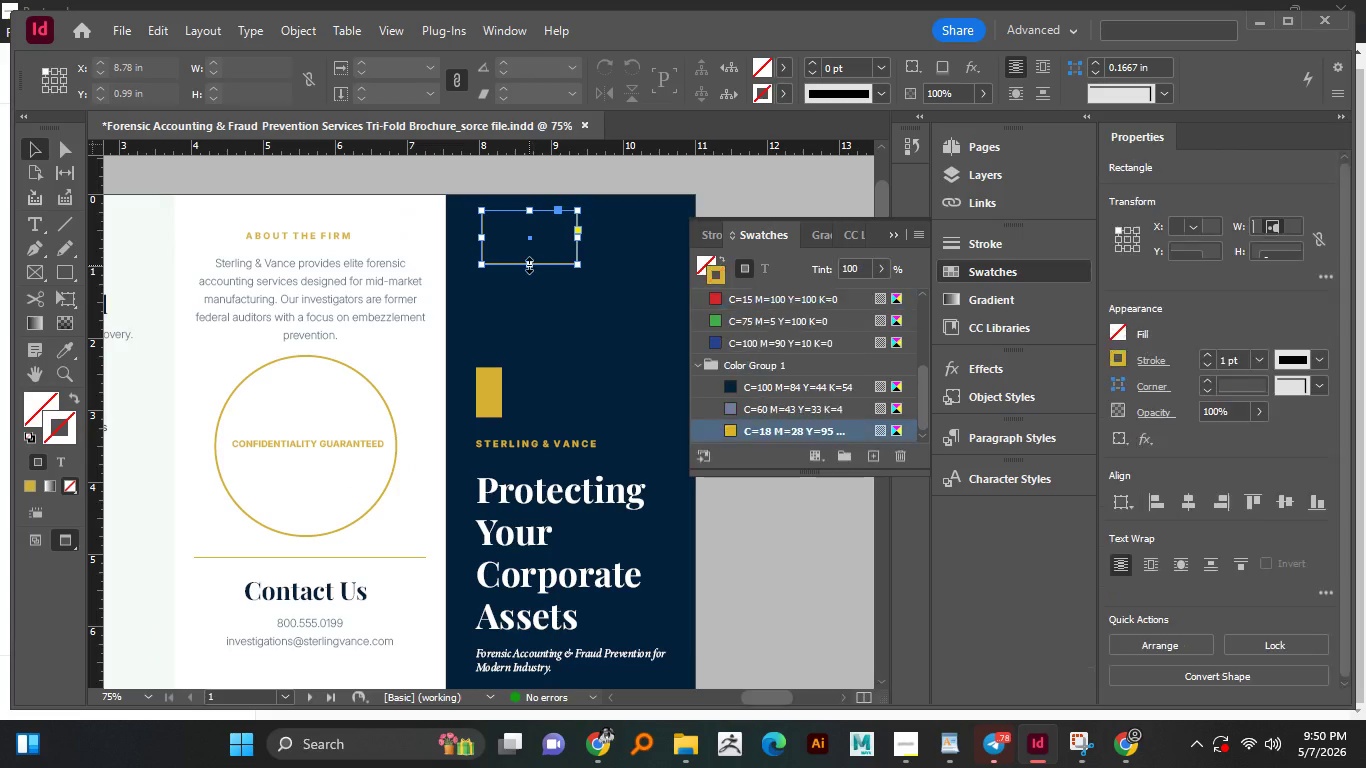 
left_click_drag(start_coordinate=[529, 265], to_coordinate=[530, 288])
 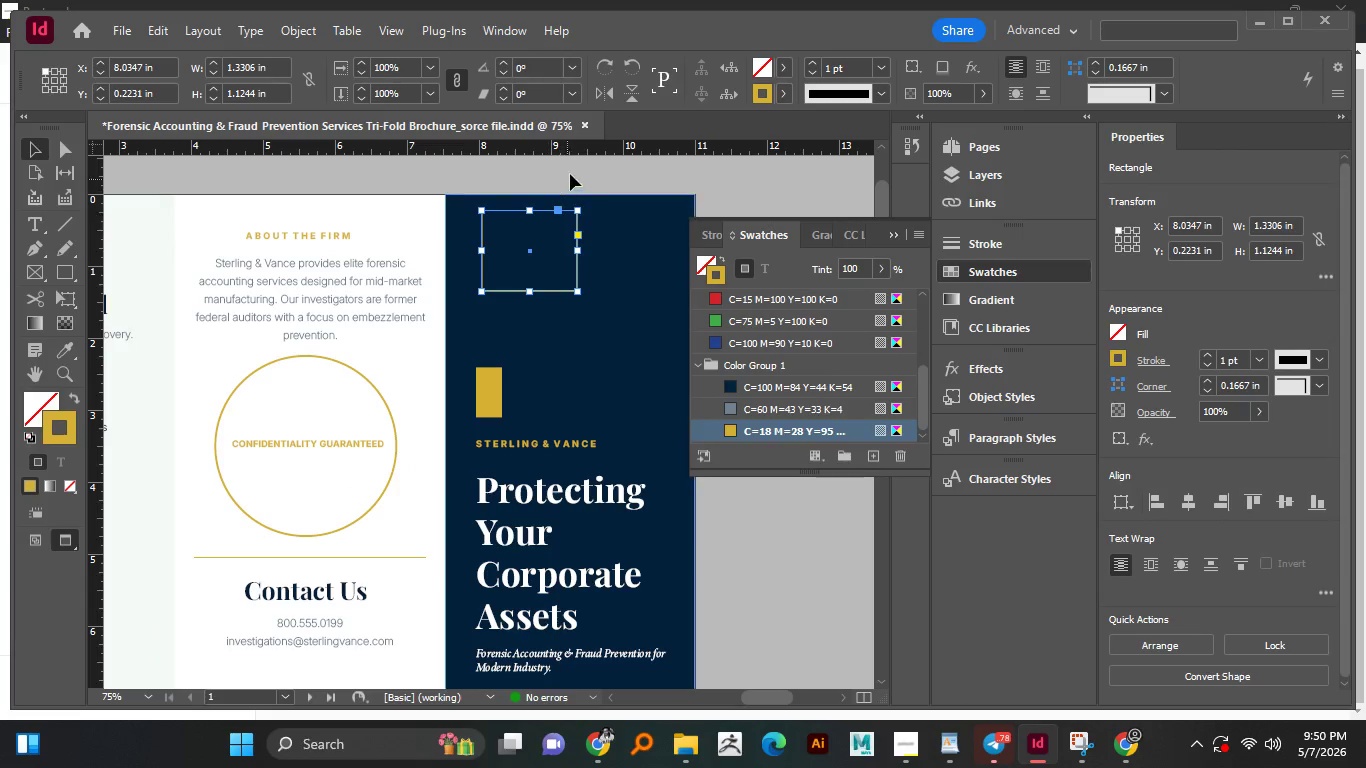 
left_click([573, 167])
 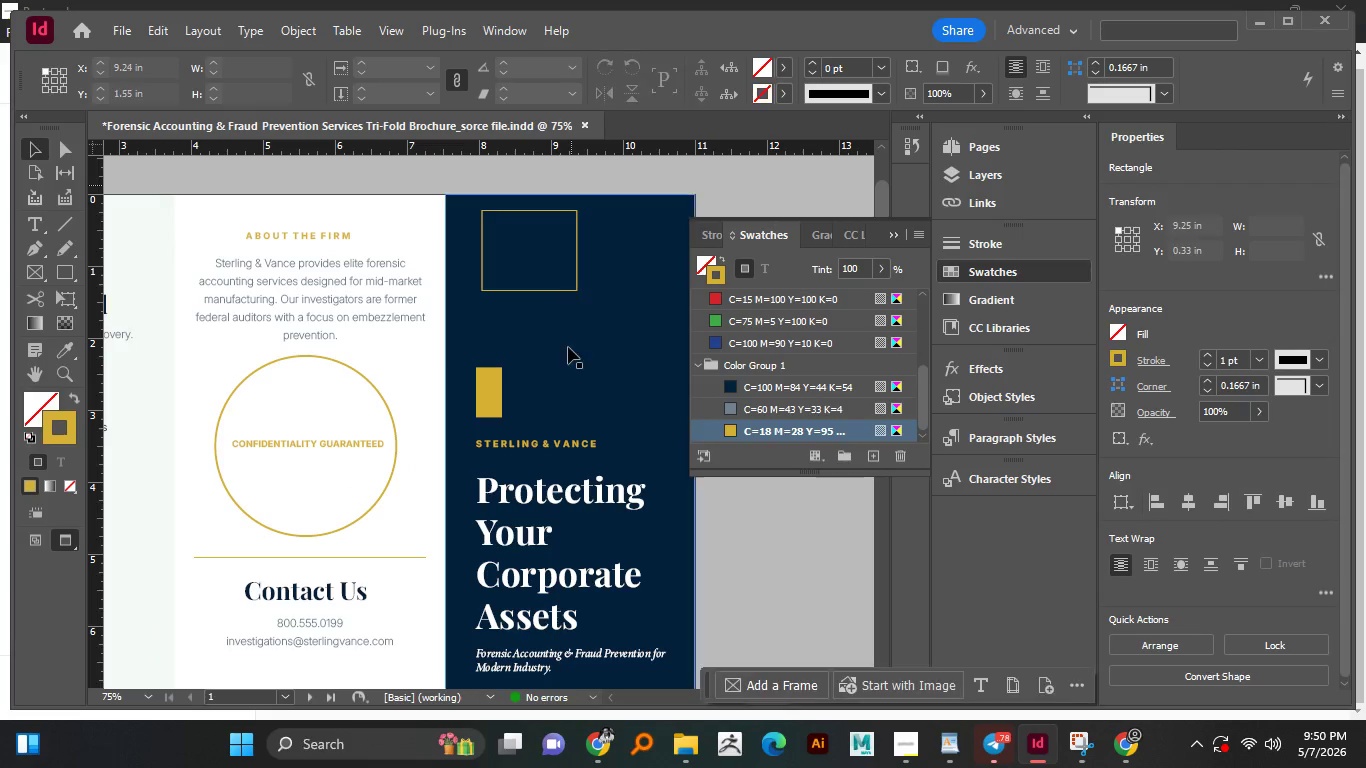 
hold_key(key=AltLeft, duration=1.52)
scroll: coordinate [568, 348], scroll_direction: down, amount: 1.0
 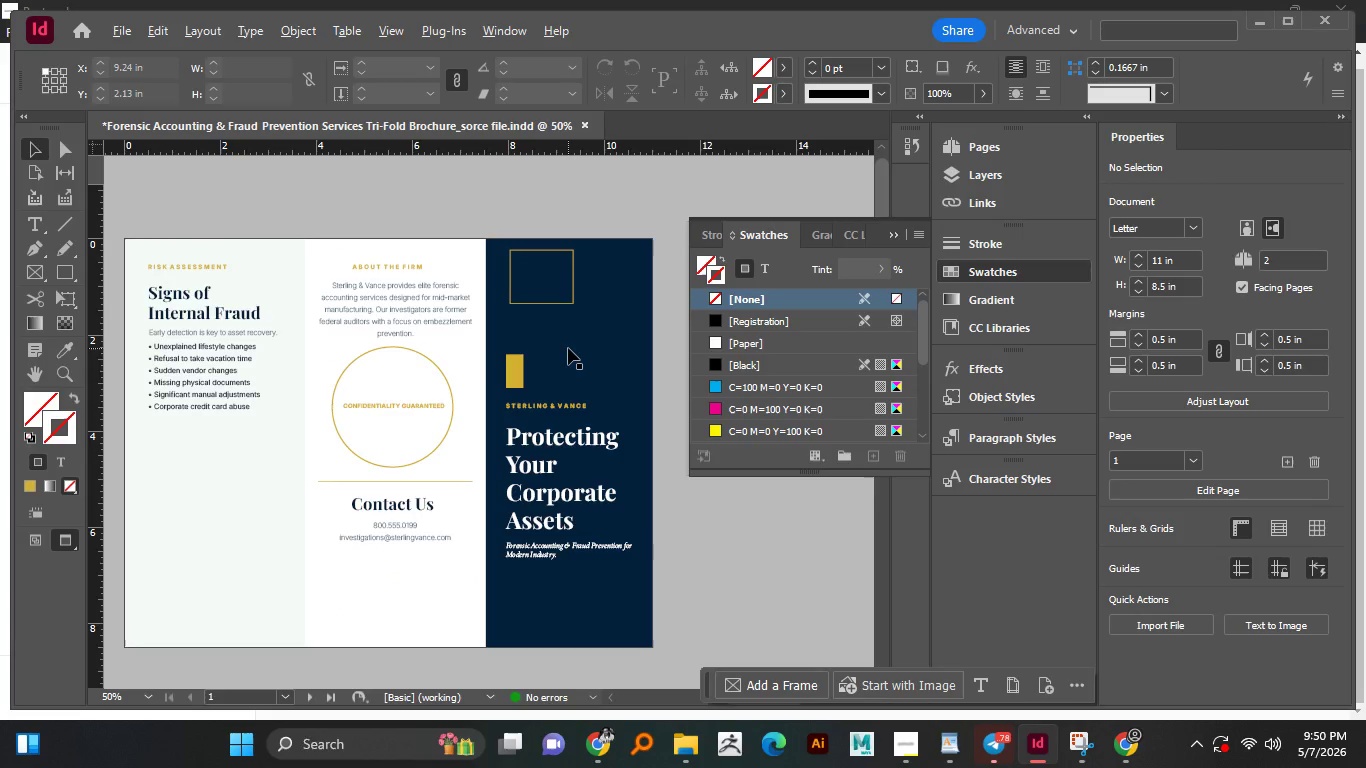 
hold_key(key=AltLeft, duration=0.73)
 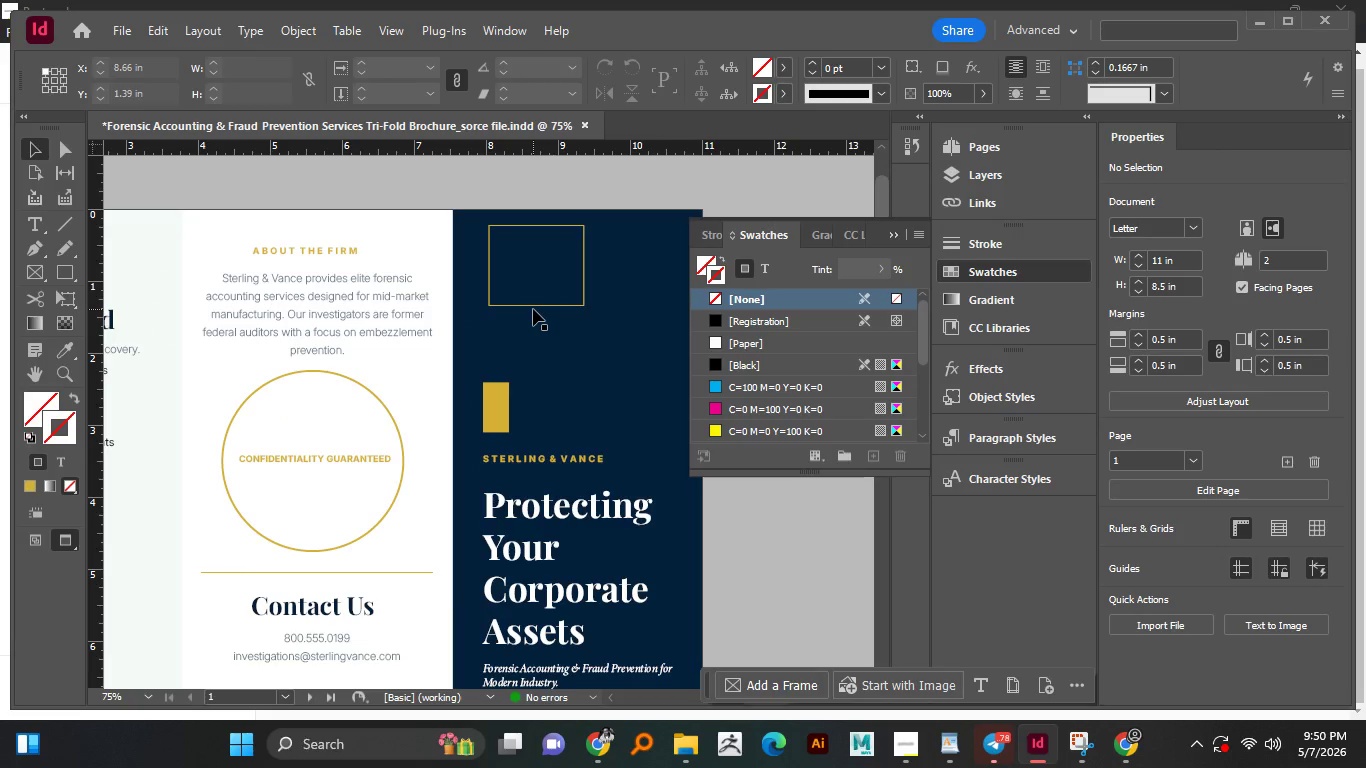 
hold_key(key=AltLeft, duration=10.88)
 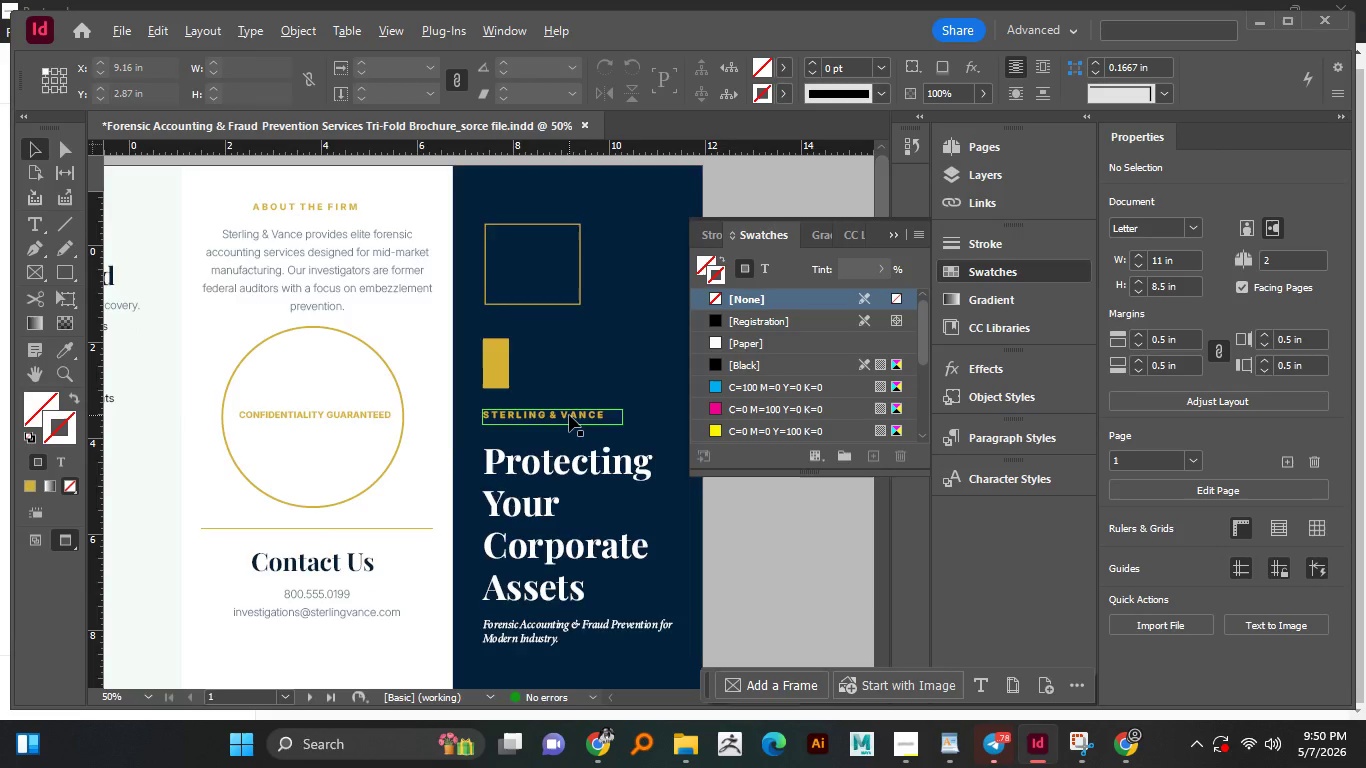 
scroll: coordinate [553, 314], scroll_direction: up, amount: 1.0
 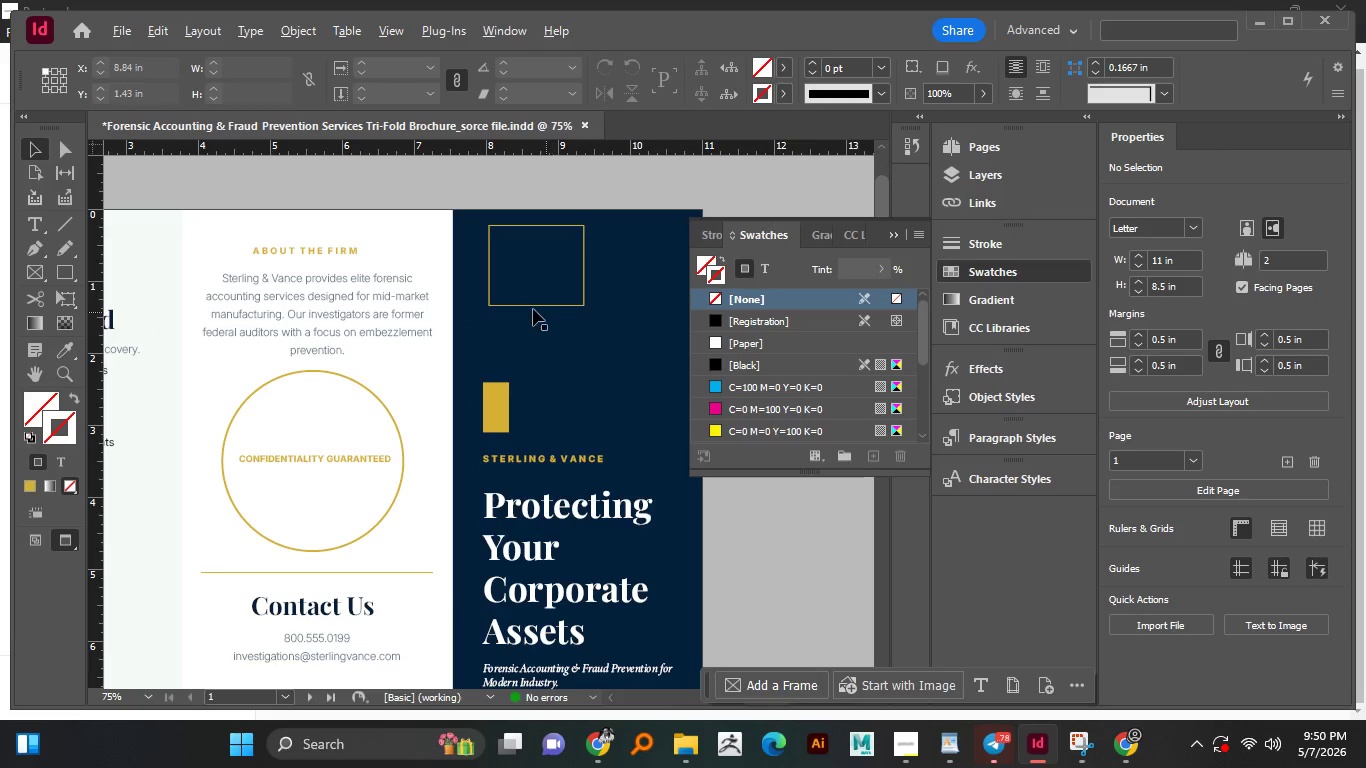 
left_click_drag(start_coordinate=[533, 309], to_coordinate=[519, 351])
 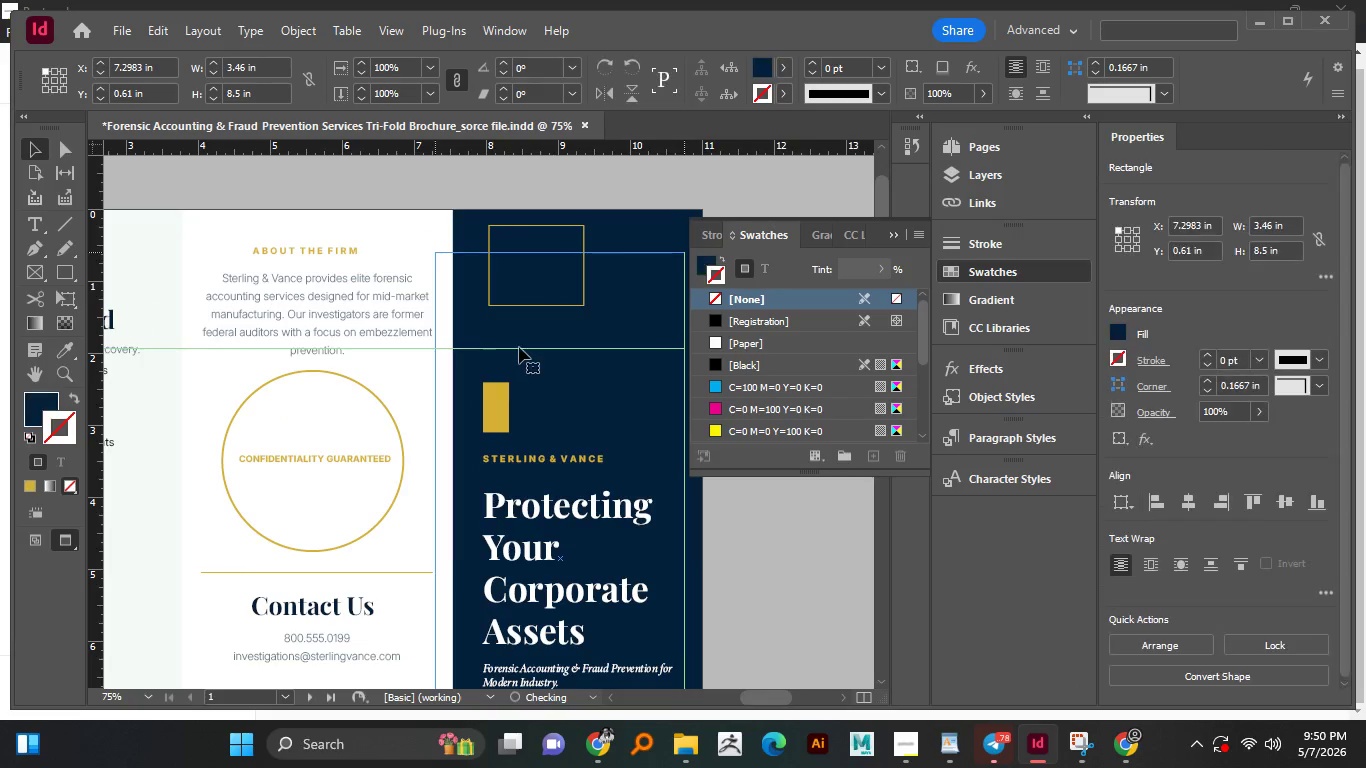 
key(Control+Z)
 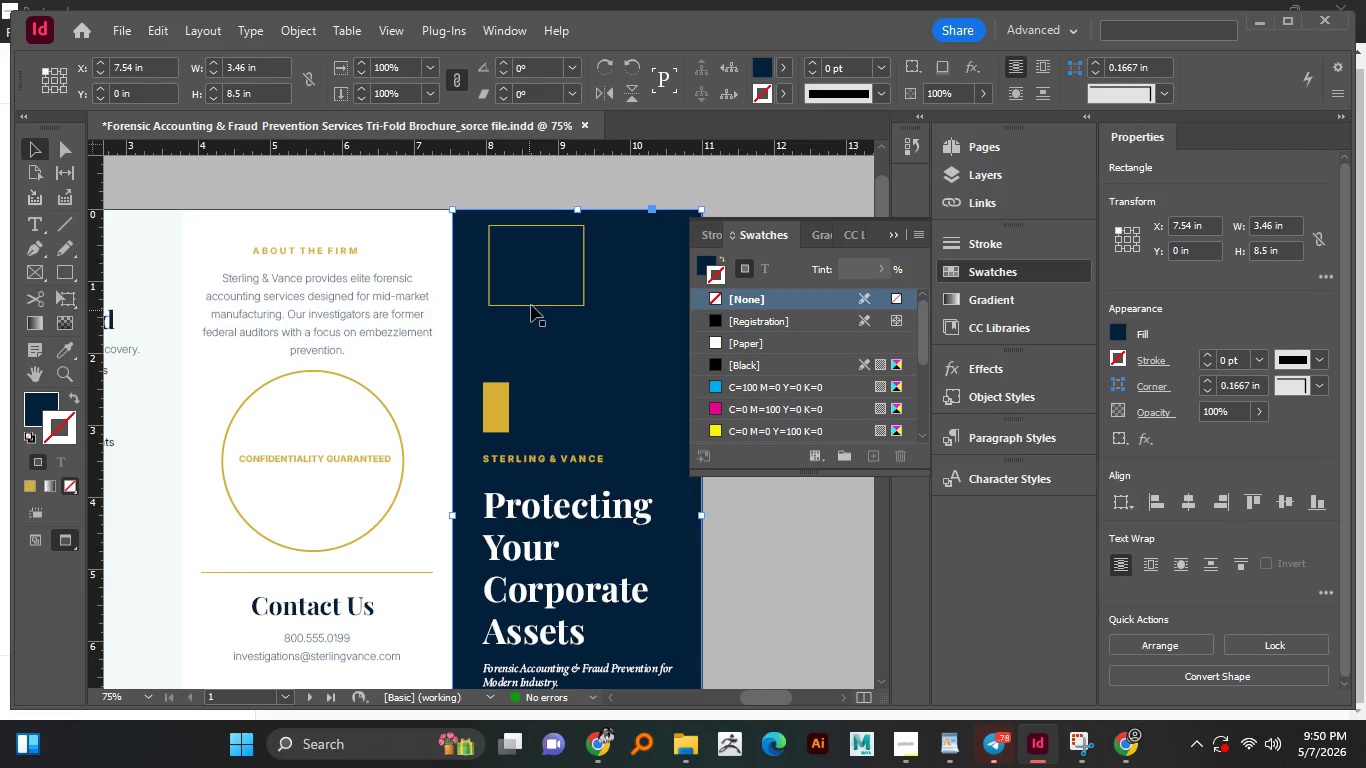 
left_click_drag(start_coordinate=[532, 303], to_coordinate=[518, 338])
 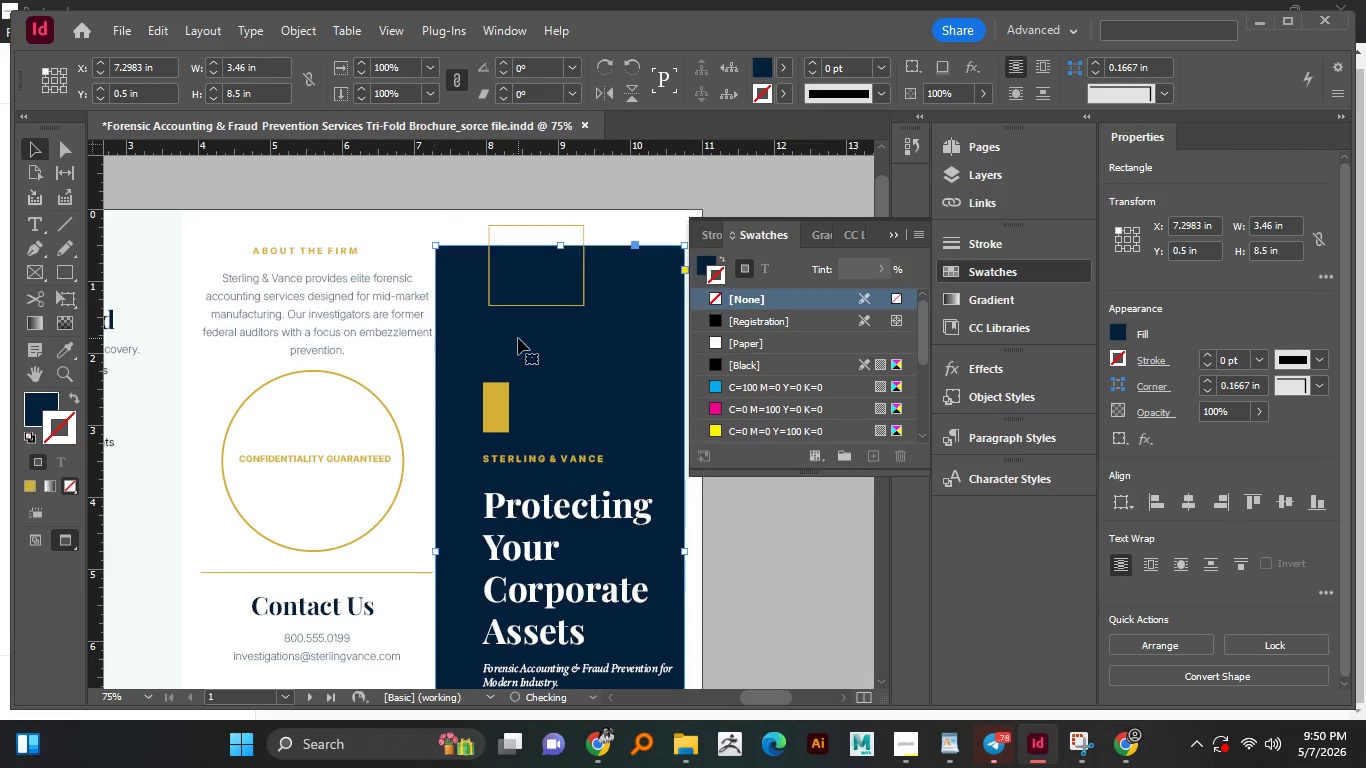 
key(Control+Z)
 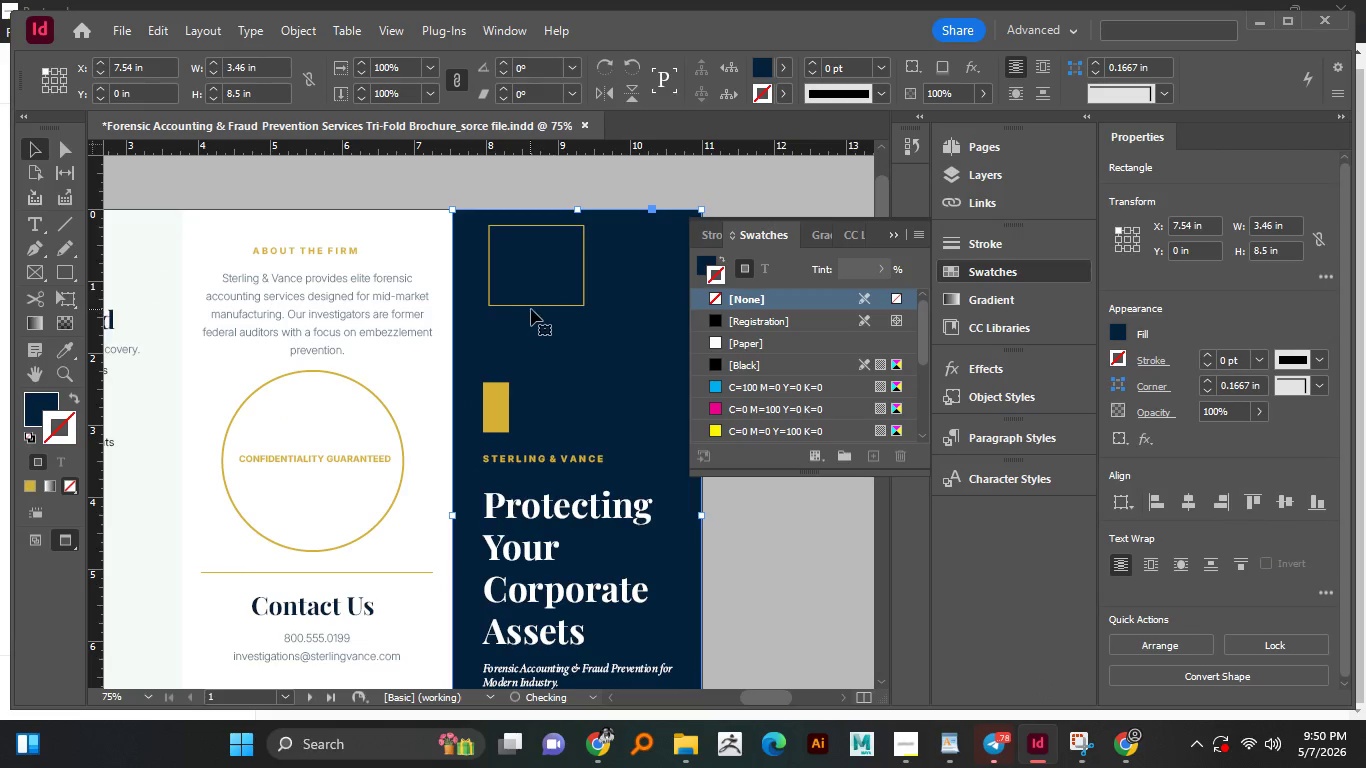 
left_click([532, 307])
 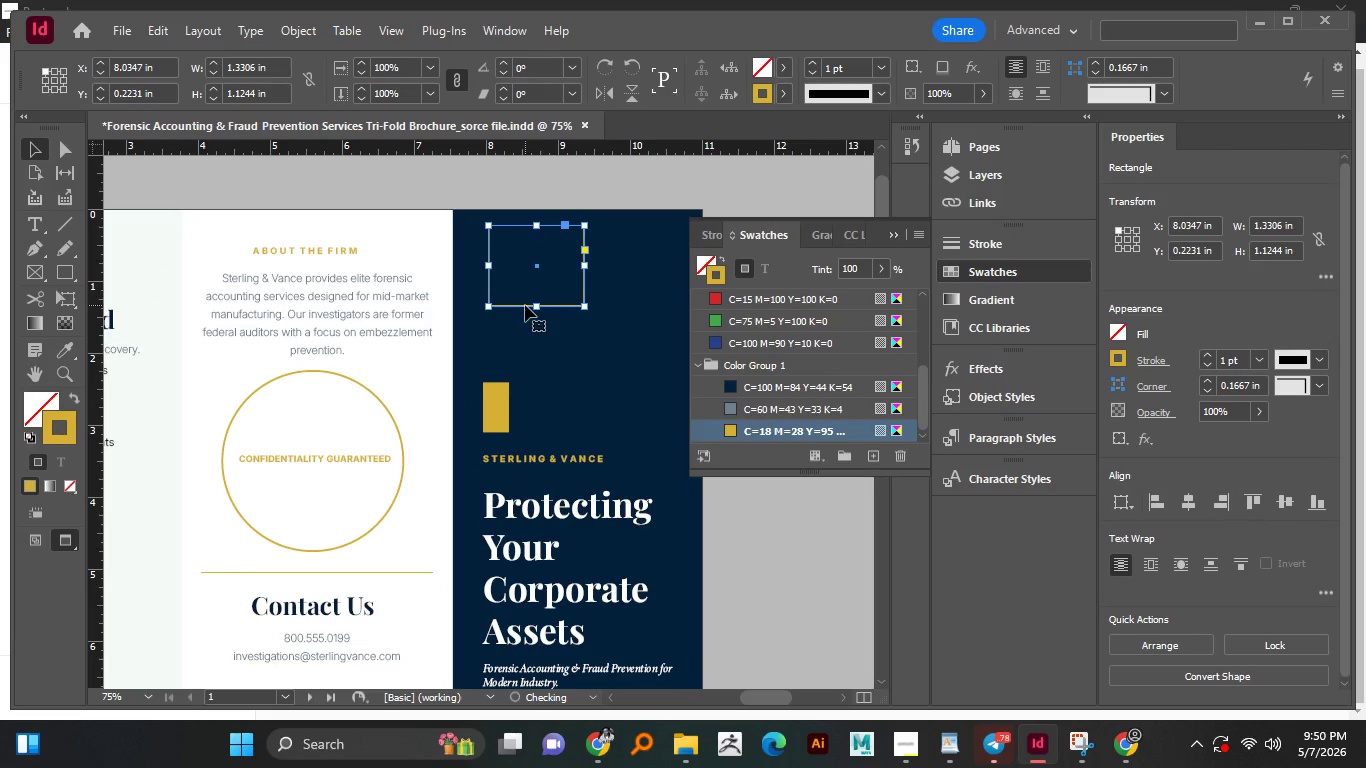 
left_click_drag(start_coordinate=[525, 305], to_coordinate=[521, 347])
 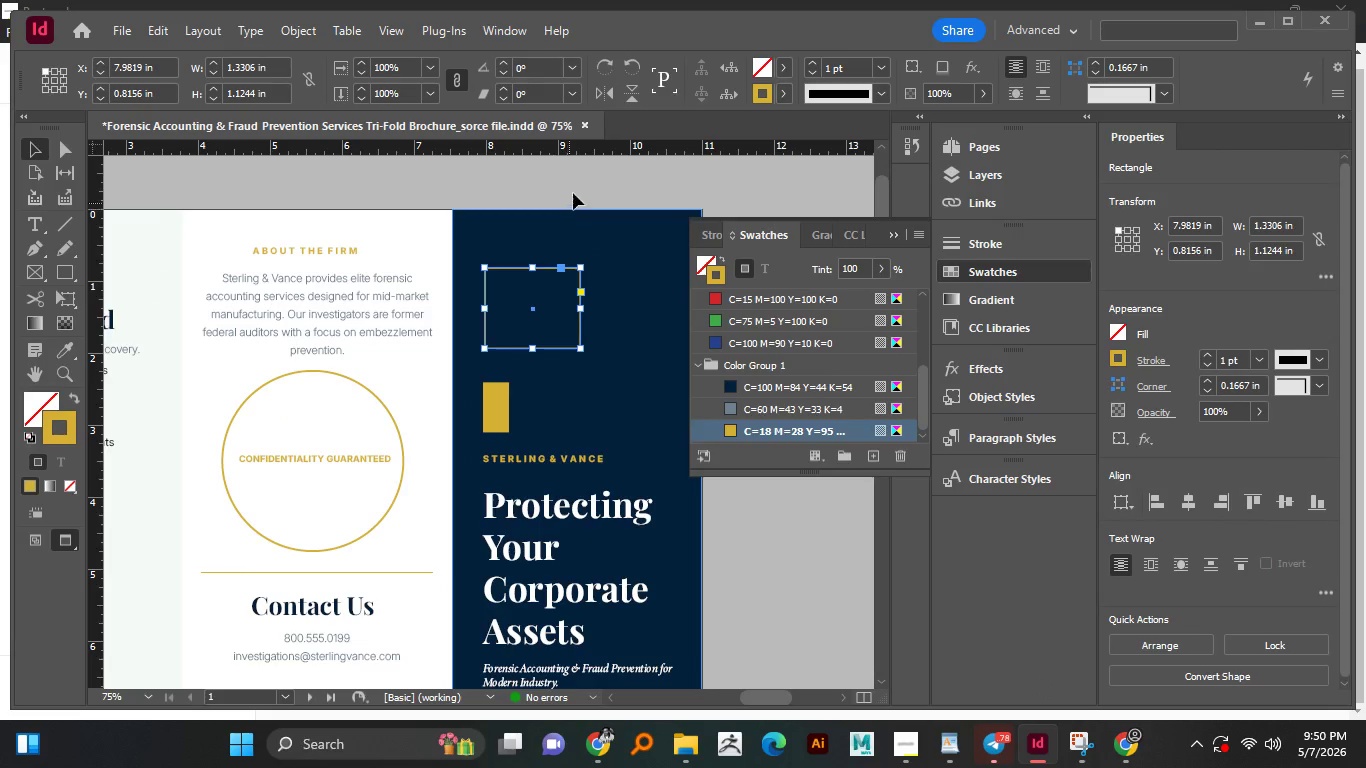 
left_click([580, 183])
 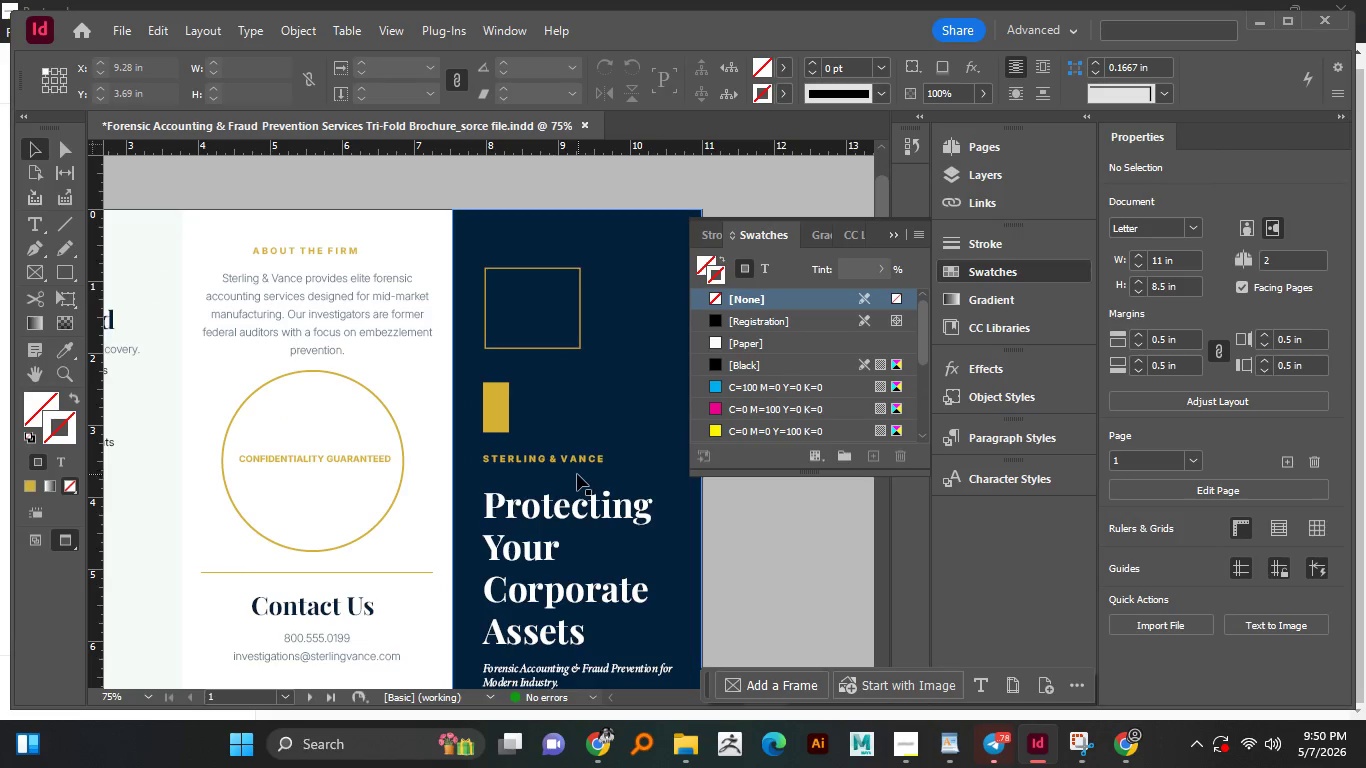 
hold_key(key=AltLeft, duration=1.11)
scroll: coordinate [569, 415], scroll_direction: down, amount: 3.0
 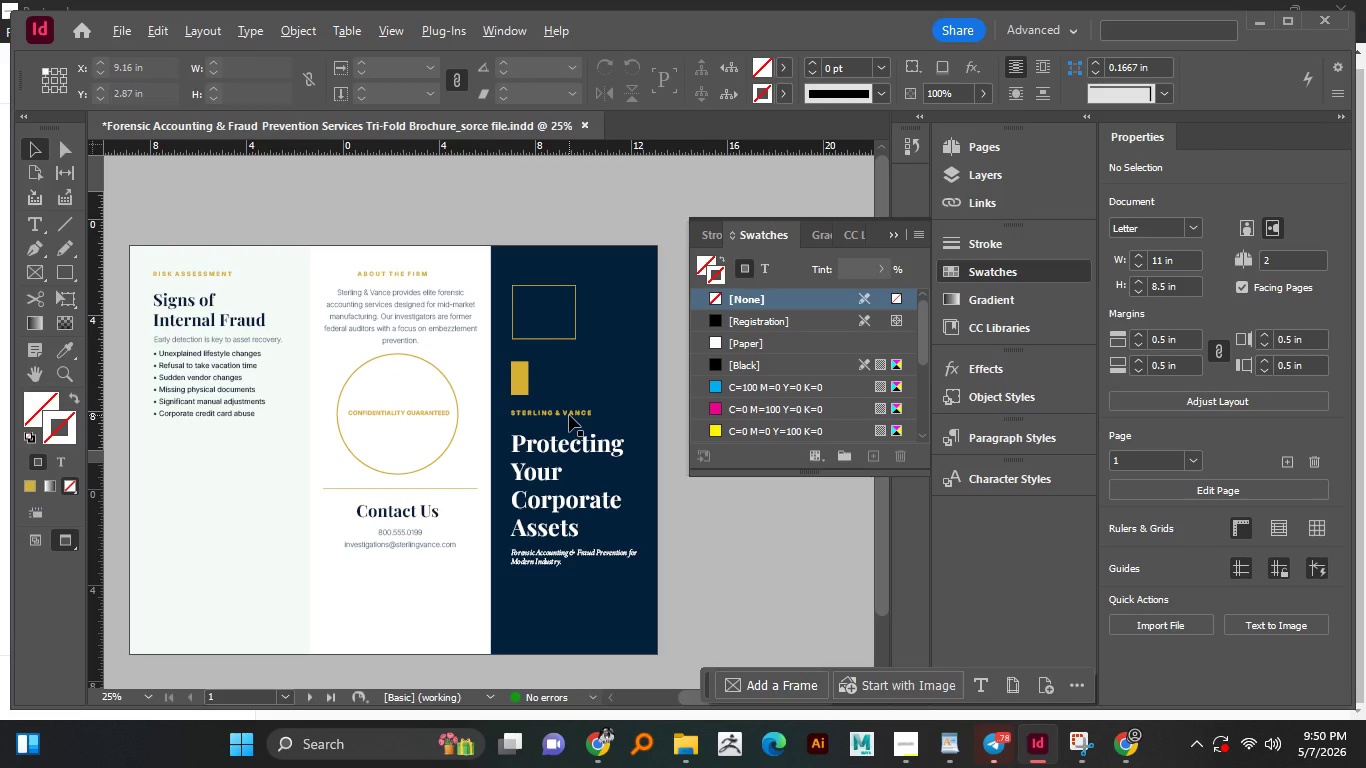 
hold_key(key=AltLeft, duration=1.52)
scroll: coordinate [570, 236], scroll_direction: up, amount: 2.0
 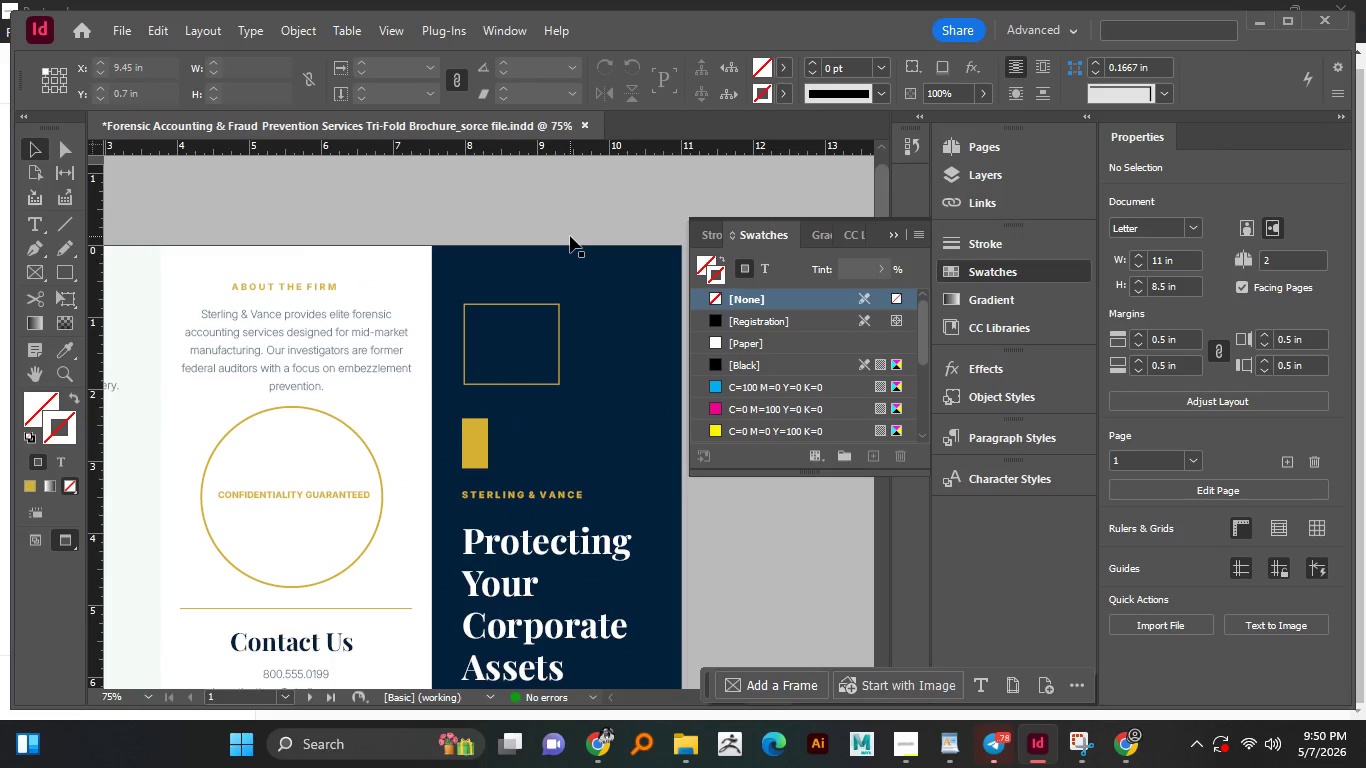 
hold_key(key=AltLeft, duration=0.34)
 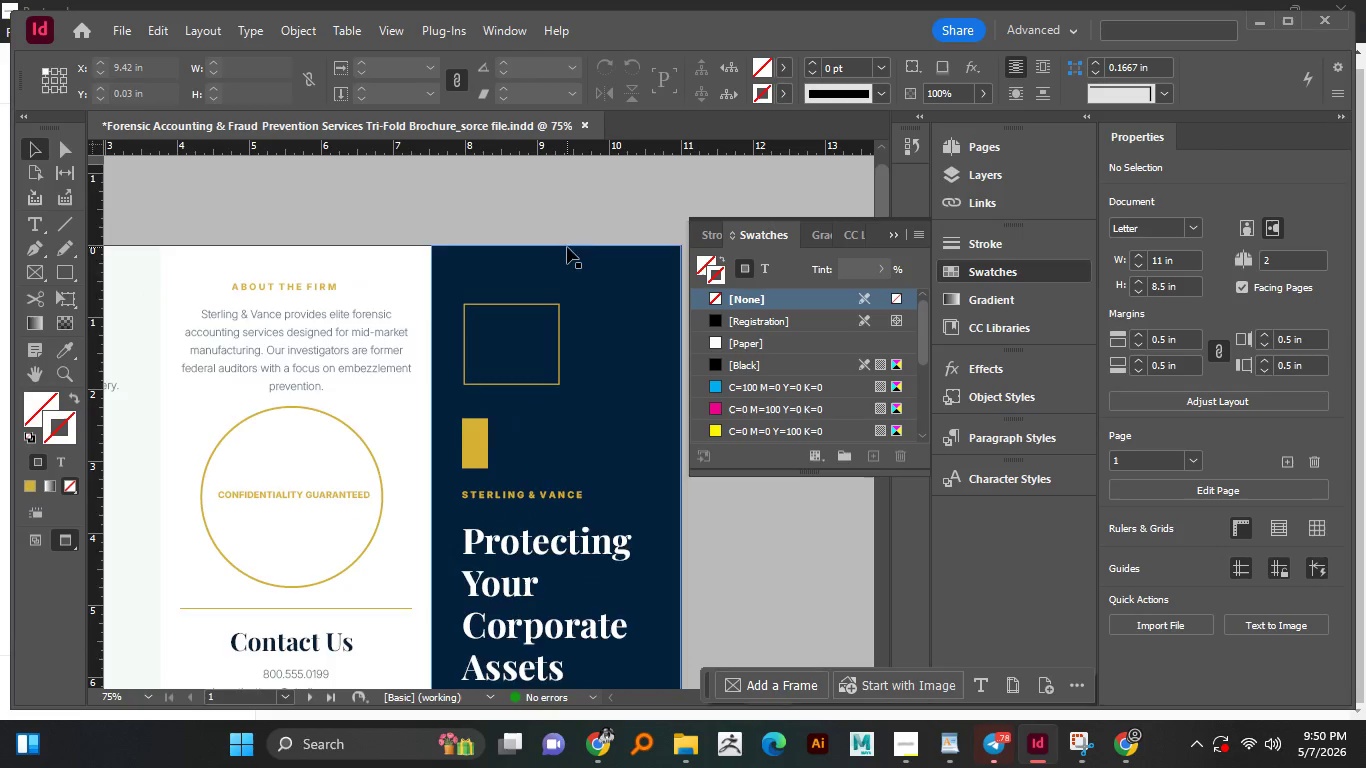 
scroll: coordinate [567, 247], scroll_direction: down, amount: 1.0
 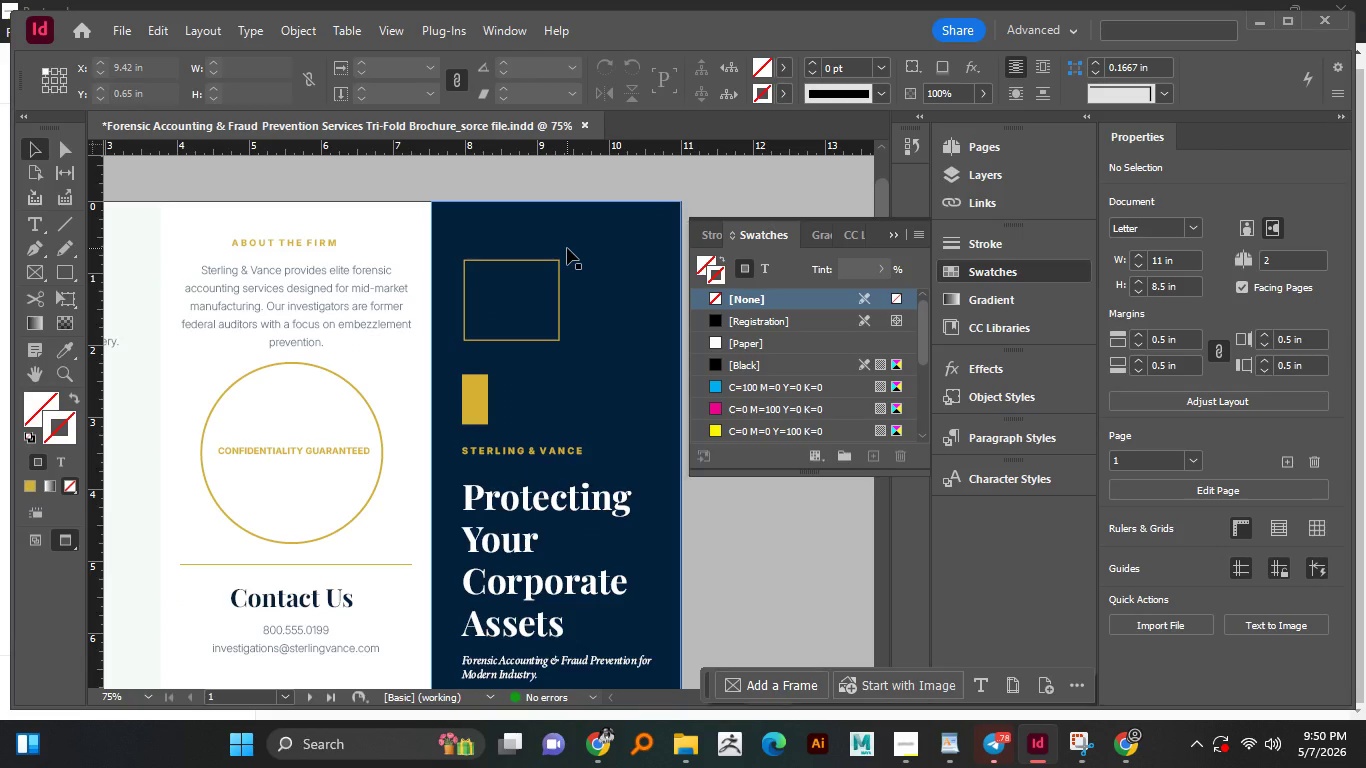 
hold_key(key=AltLeft, duration=1.52)
 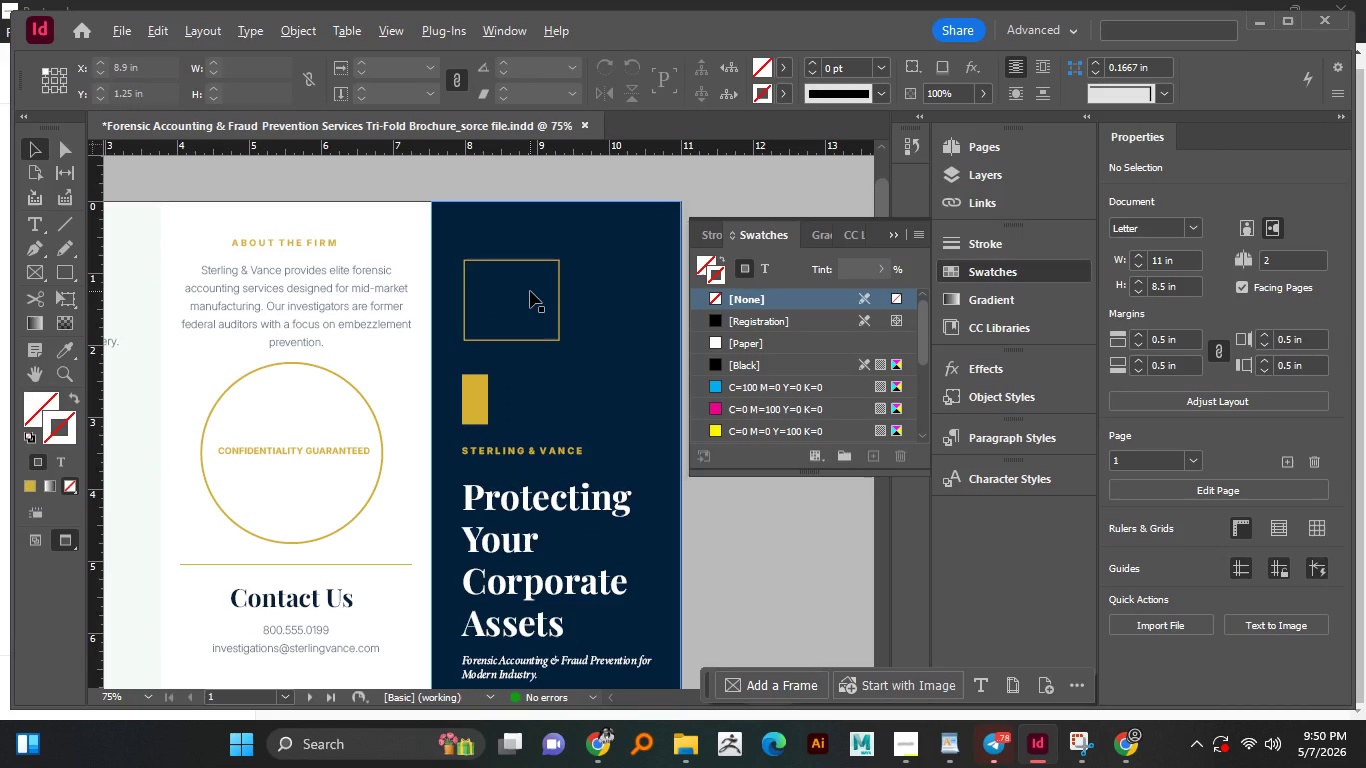 
hold_key(key=AltLeft, duration=0.91)
 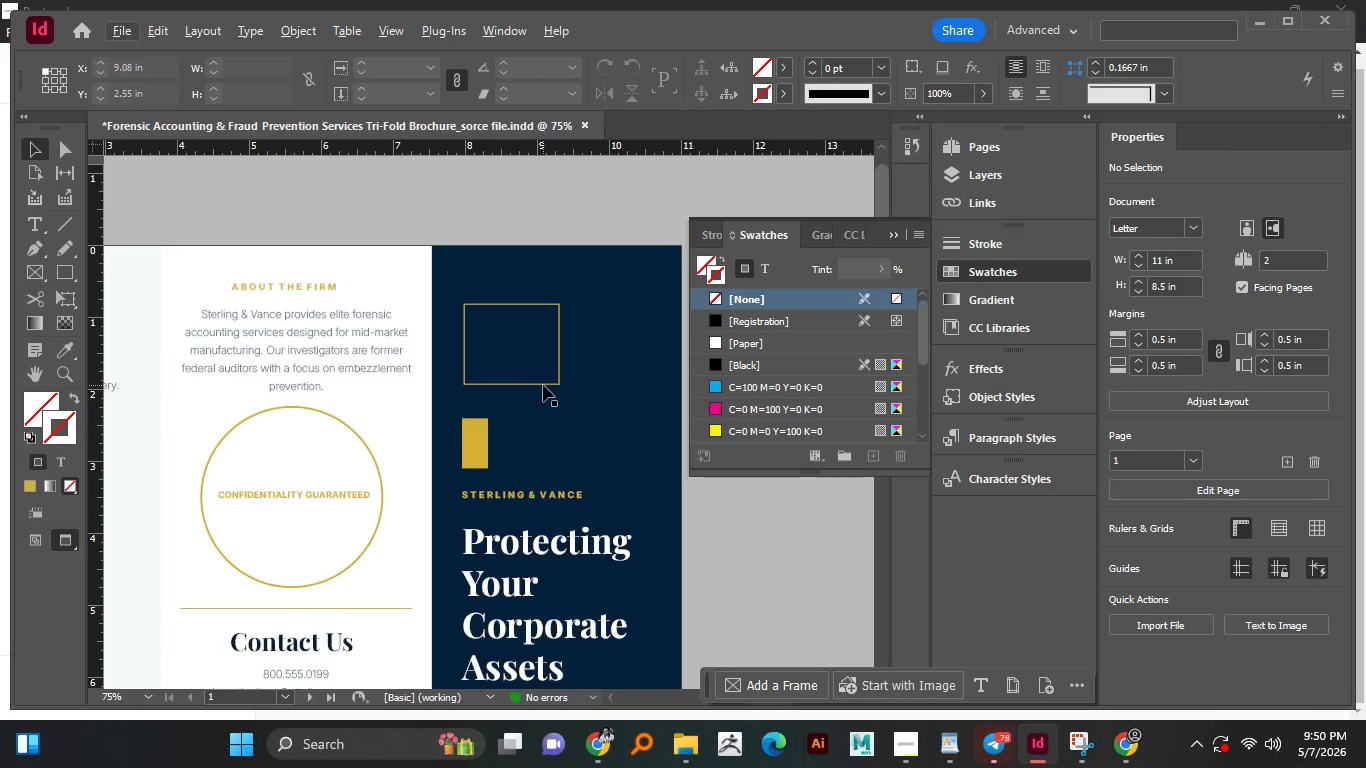 
scroll: coordinate [543, 385], scroll_direction: up, amount: 2.0
 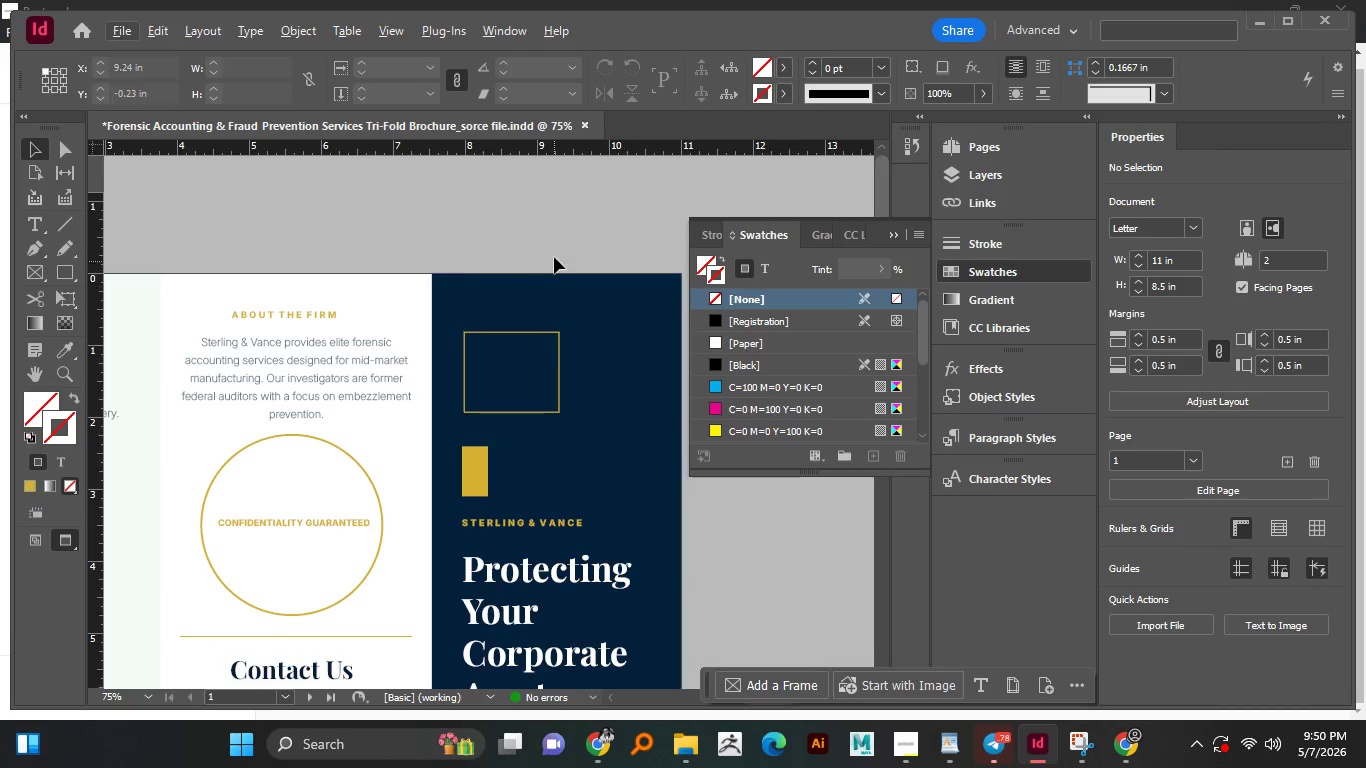 
left_click([555, 257])
 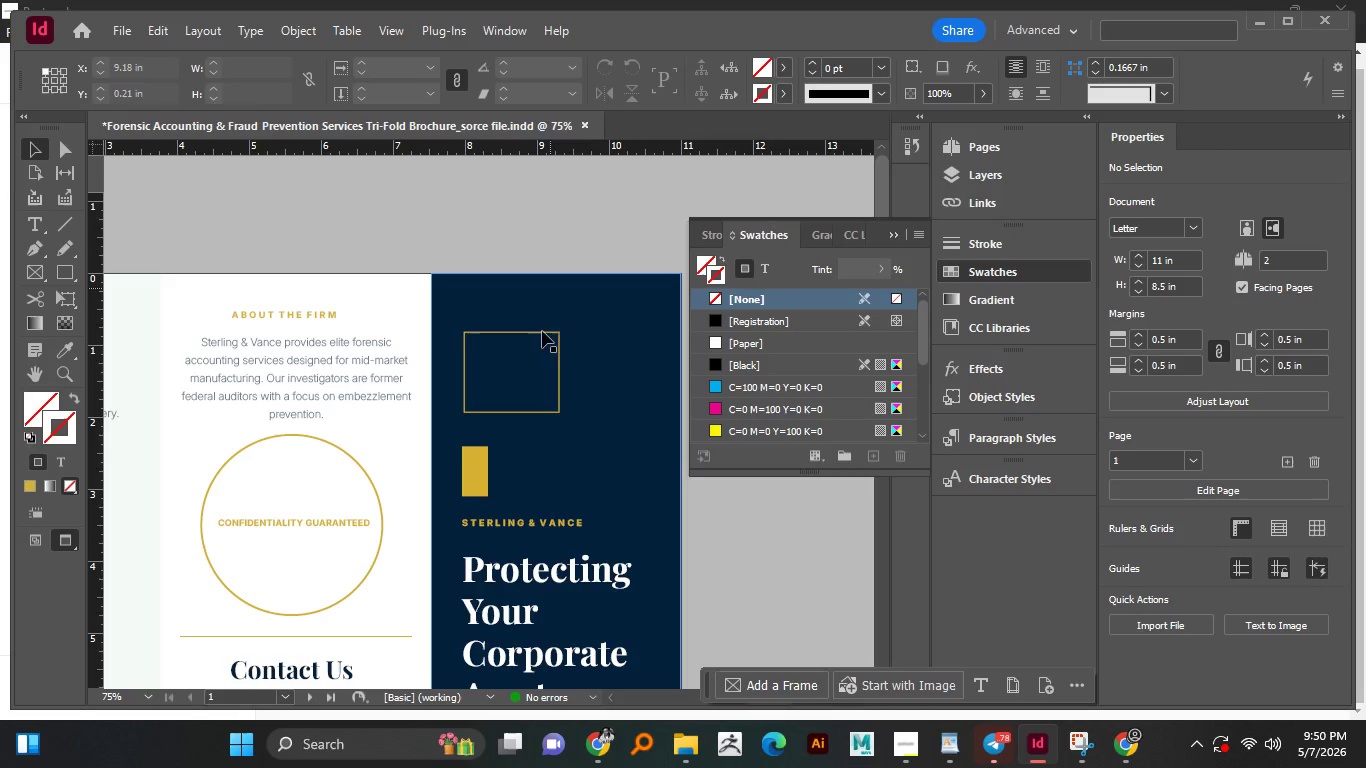 
scroll: coordinate [562, 433], scroll_direction: up, amount: 3.0
 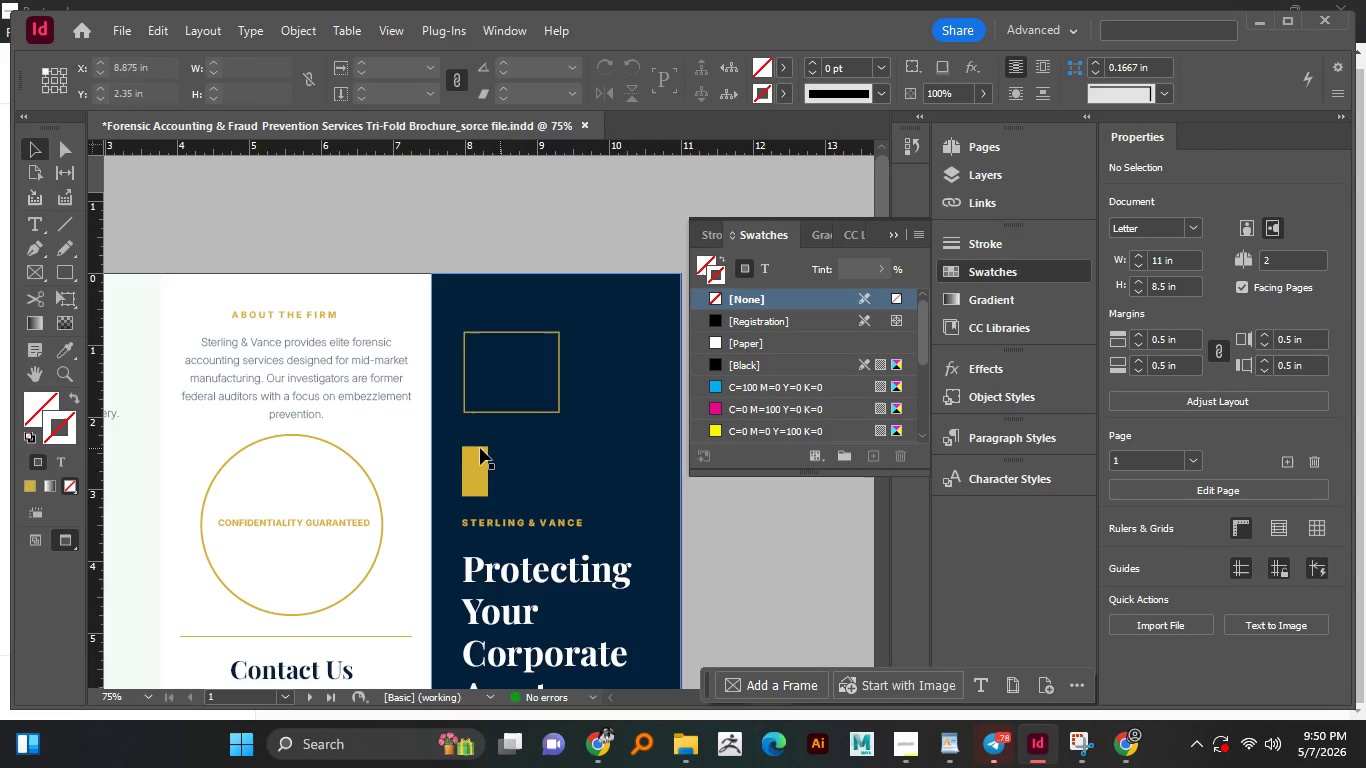 
hold_key(key=AltLeft, duration=0.89)
 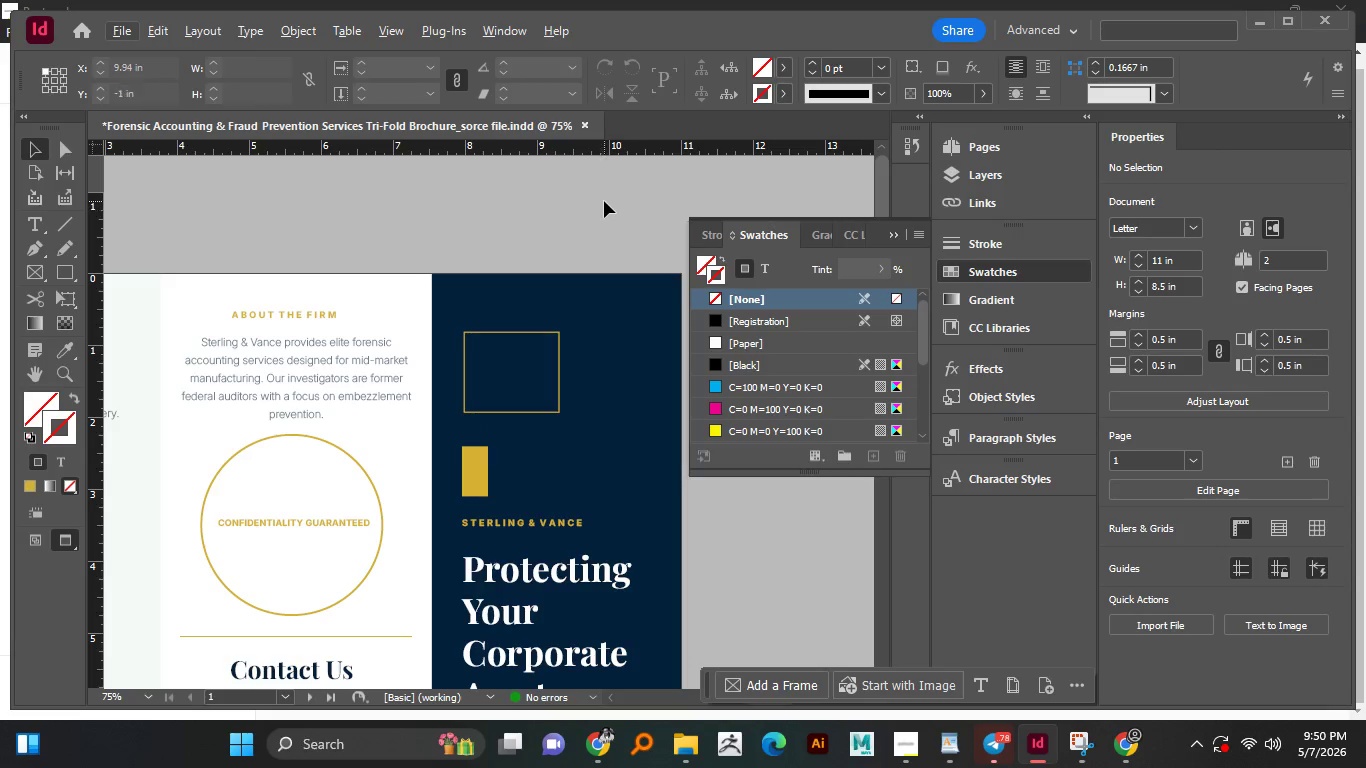 
hold_key(key=AltLeft, duration=1.17)
scroll: coordinate [584, 238], scroll_direction: down, amount: 1.0
 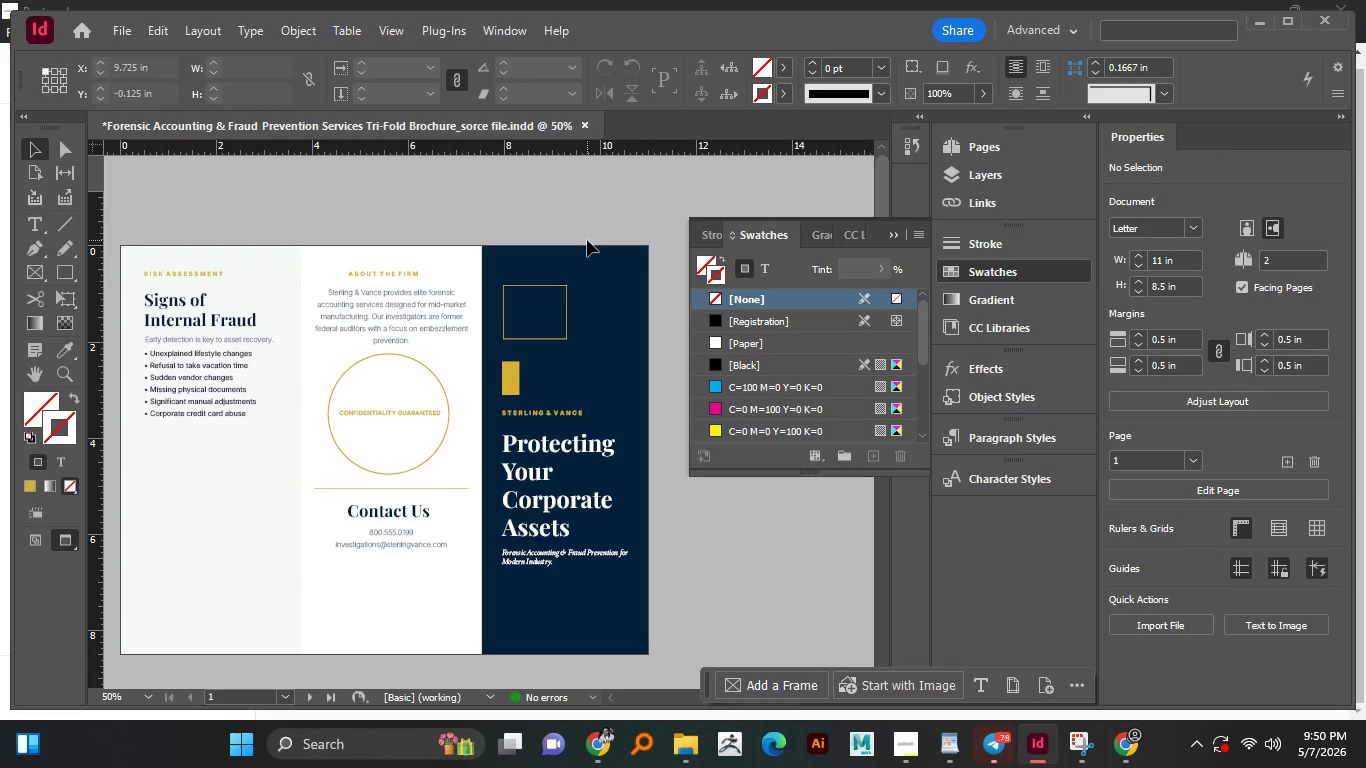 
wait(9.22)
 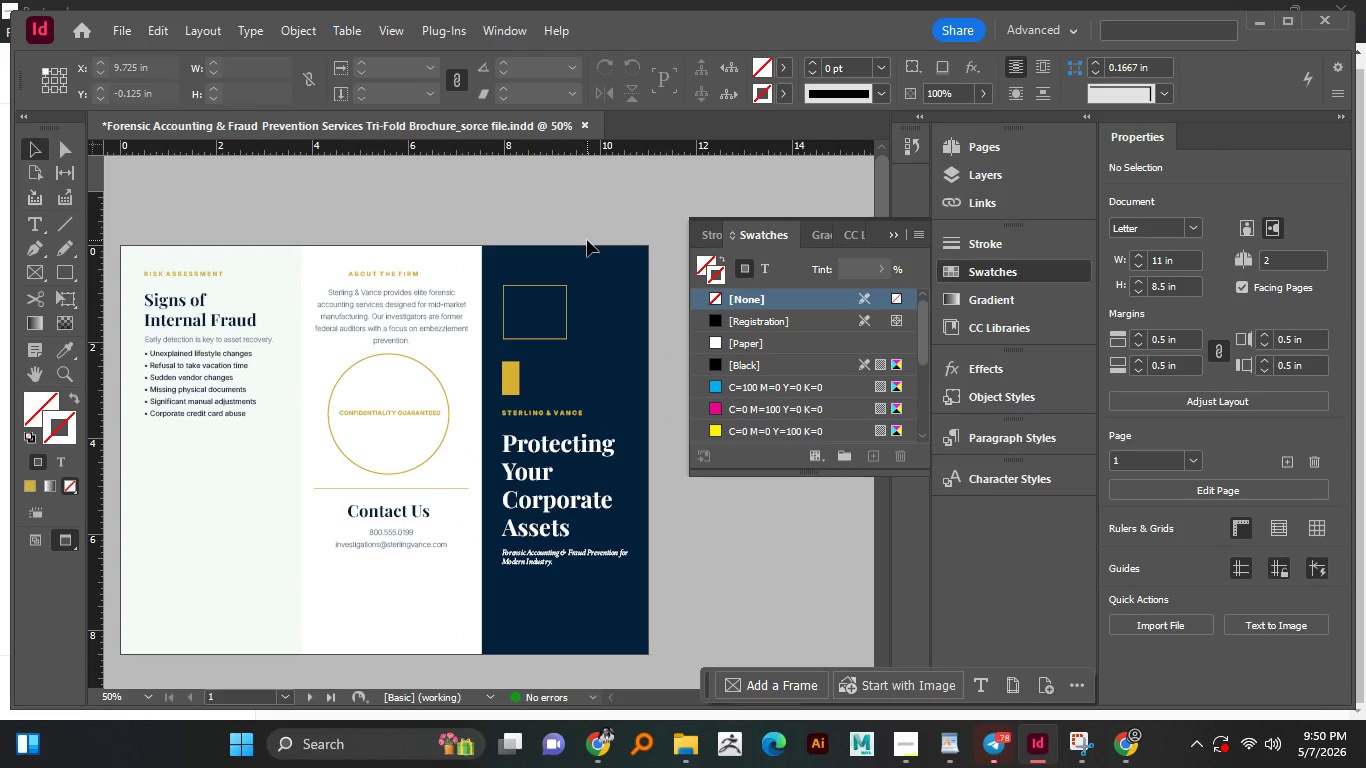 
left_click_drag(start_coordinate=[543, 342], to_coordinate=[563, 336])
 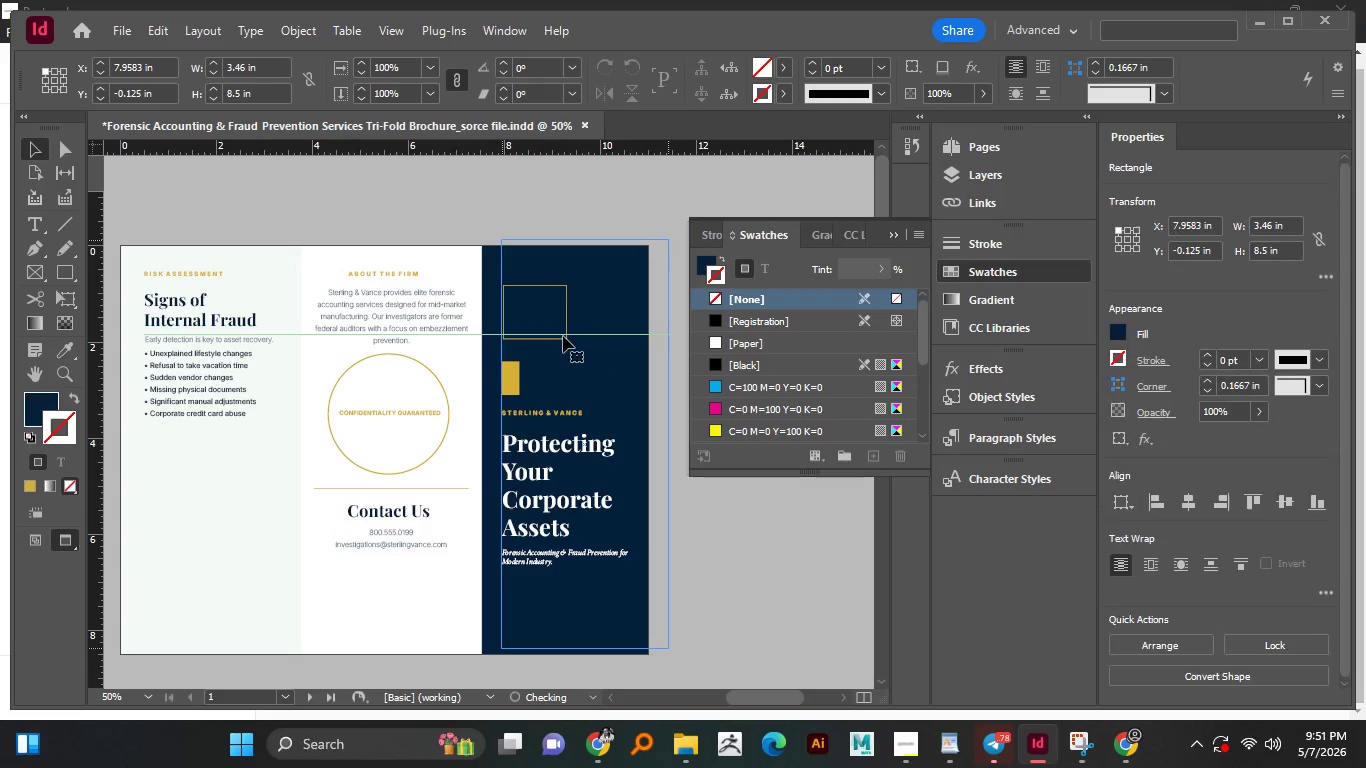 
key(Control+Z)
 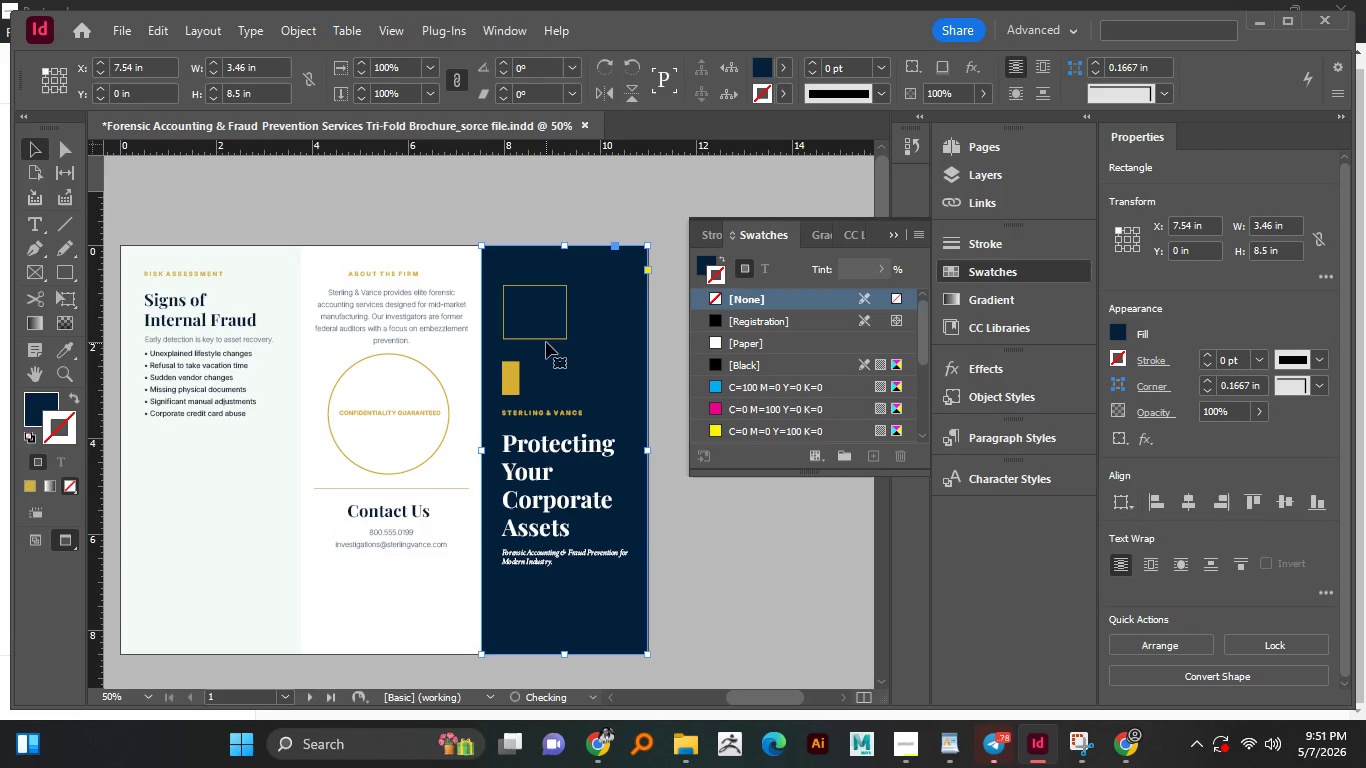 
left_click([546, 340])
 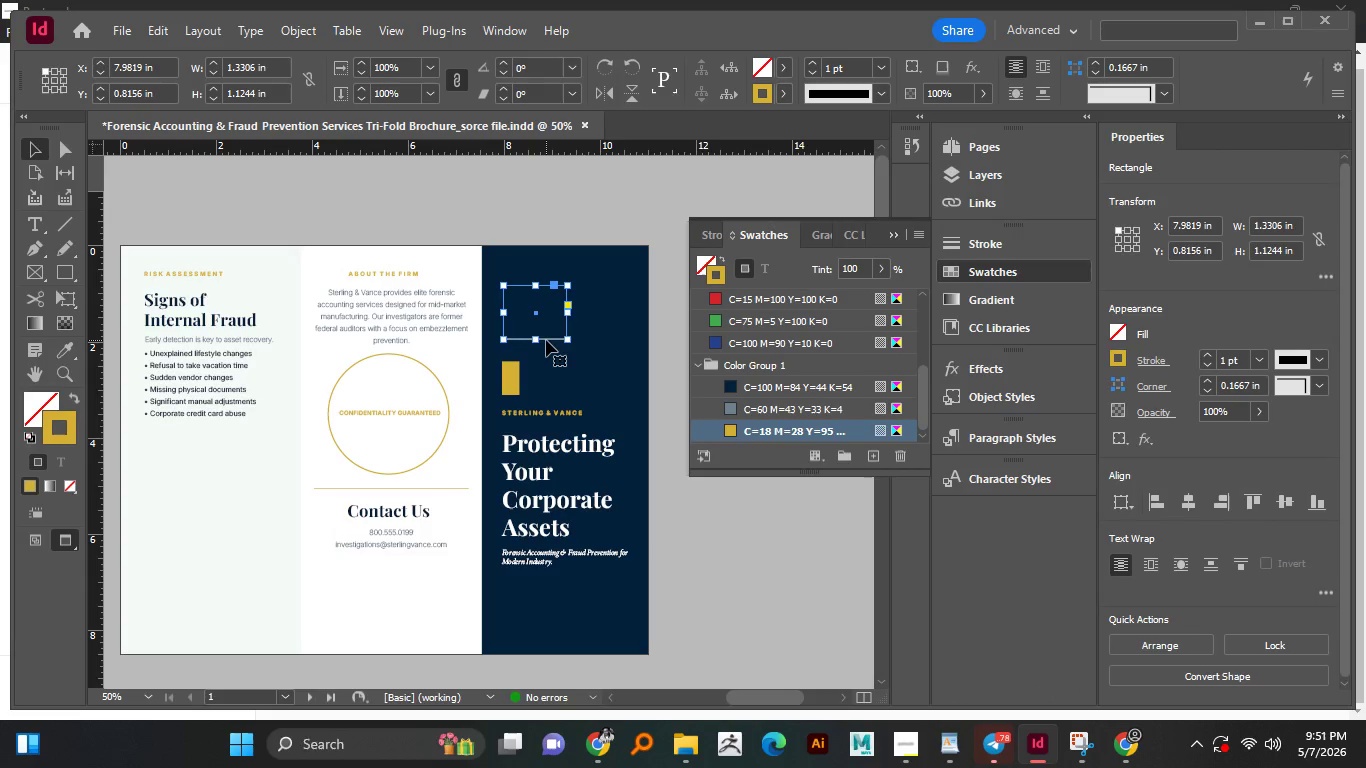 
left_click_drag(start_coordinate=[546, 340], to_coordinate=[572, 331])
 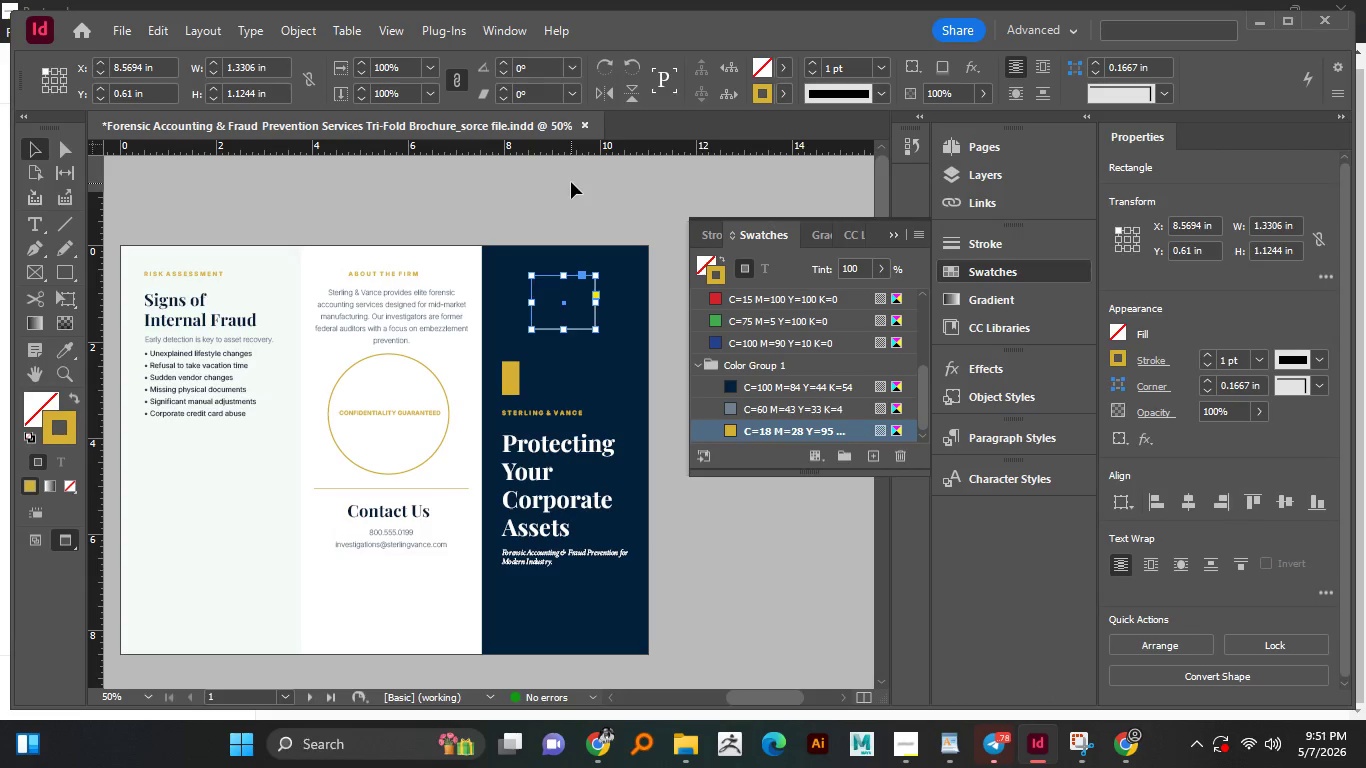 
left_click([571, 182])
 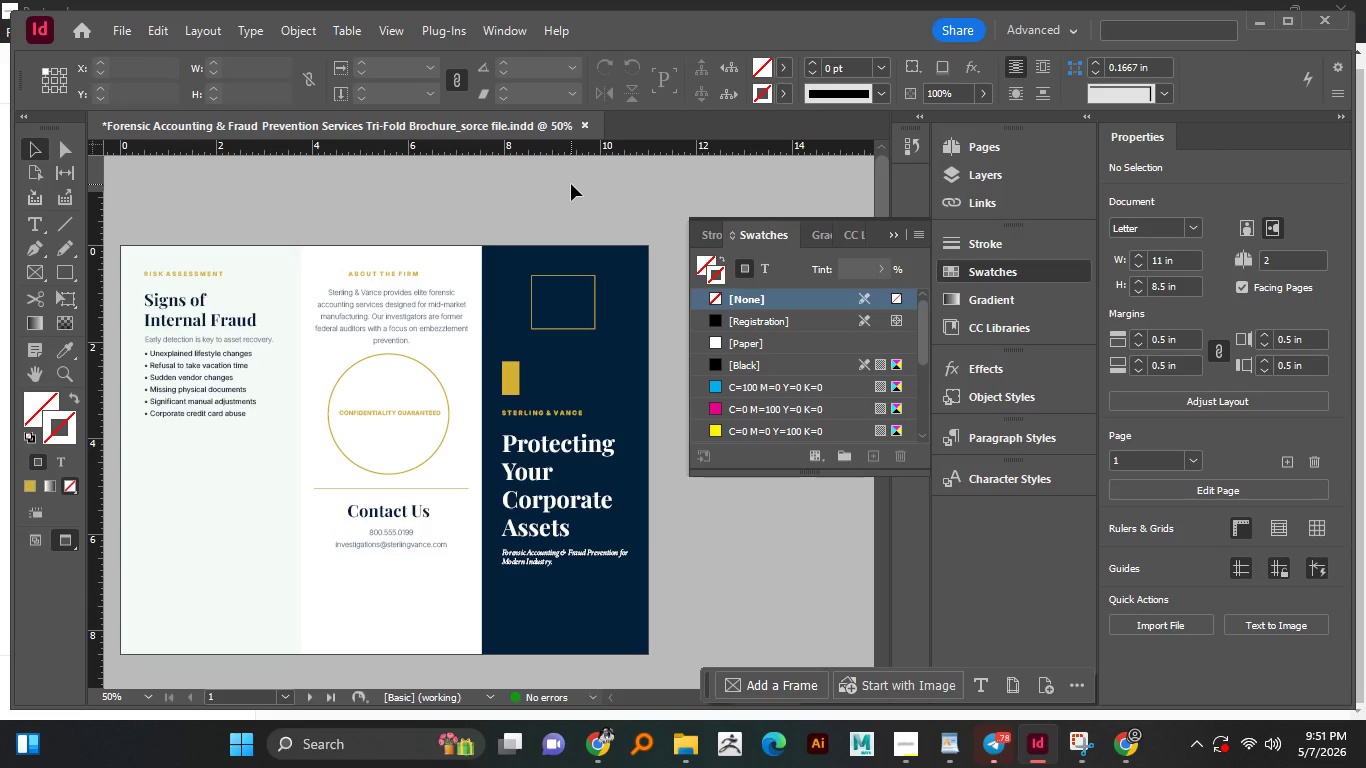 
wait(8.42)
 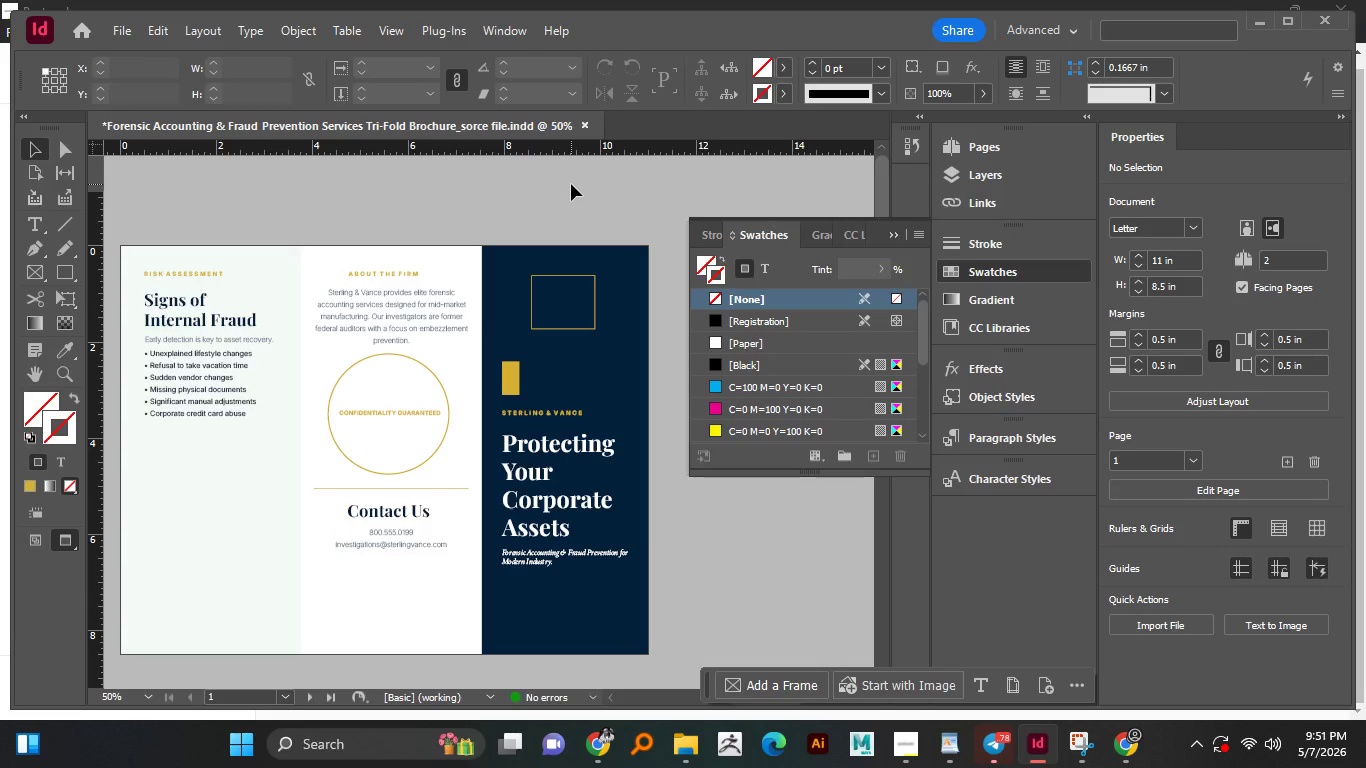 
hold_key(key=AltLeft, duration=0.61)
 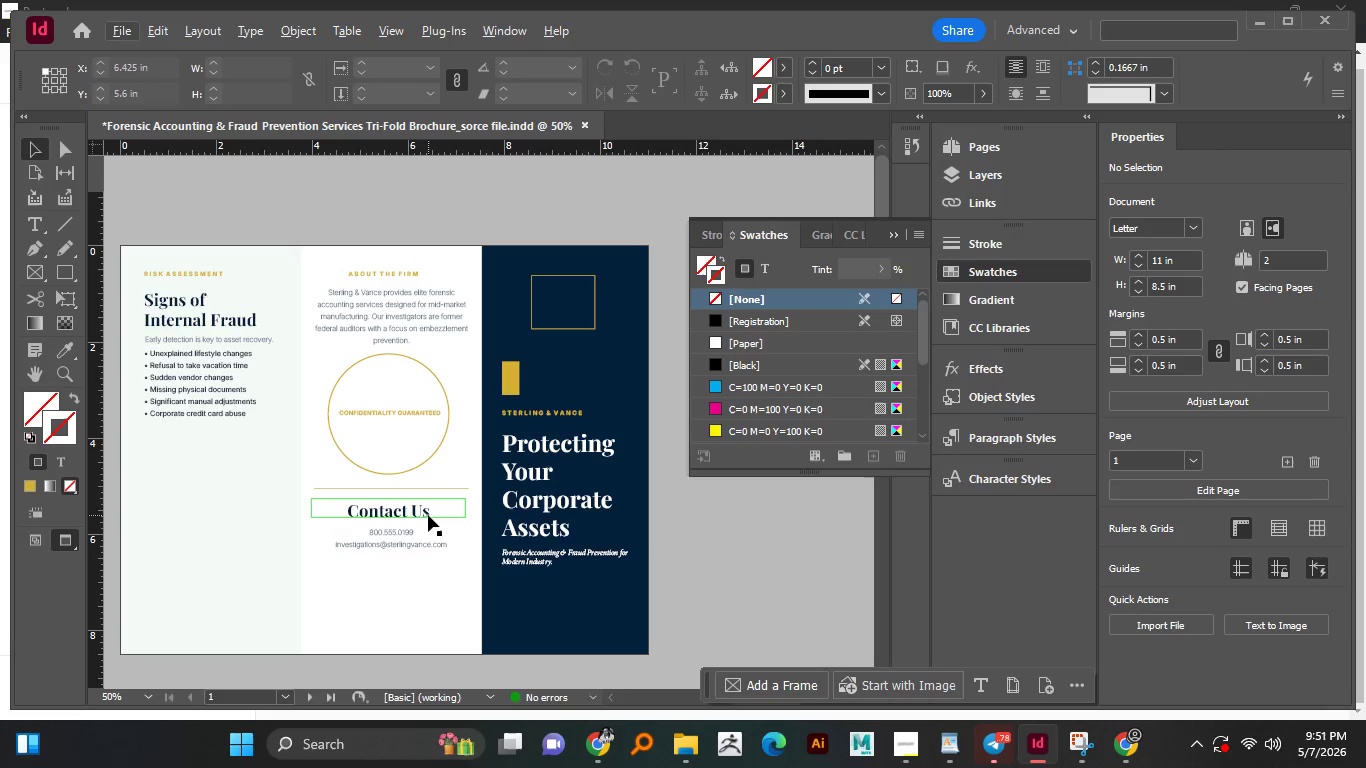 
hold_key(key=AltLeft, duration=1.31)
left_click_drag(start_coordinate=[428, 515], to_coordinate=[603, 309])
 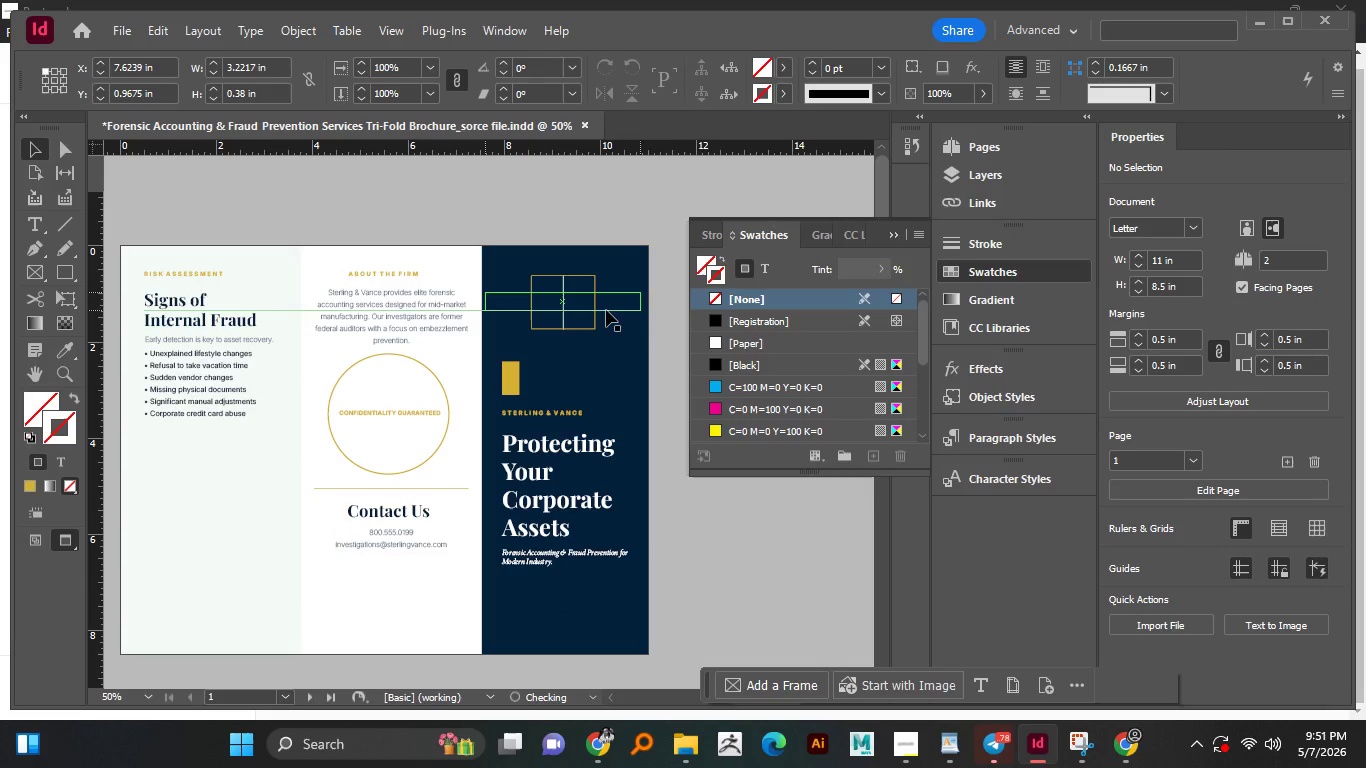 
hold_key(key=AltLeft, duration=1.51)
 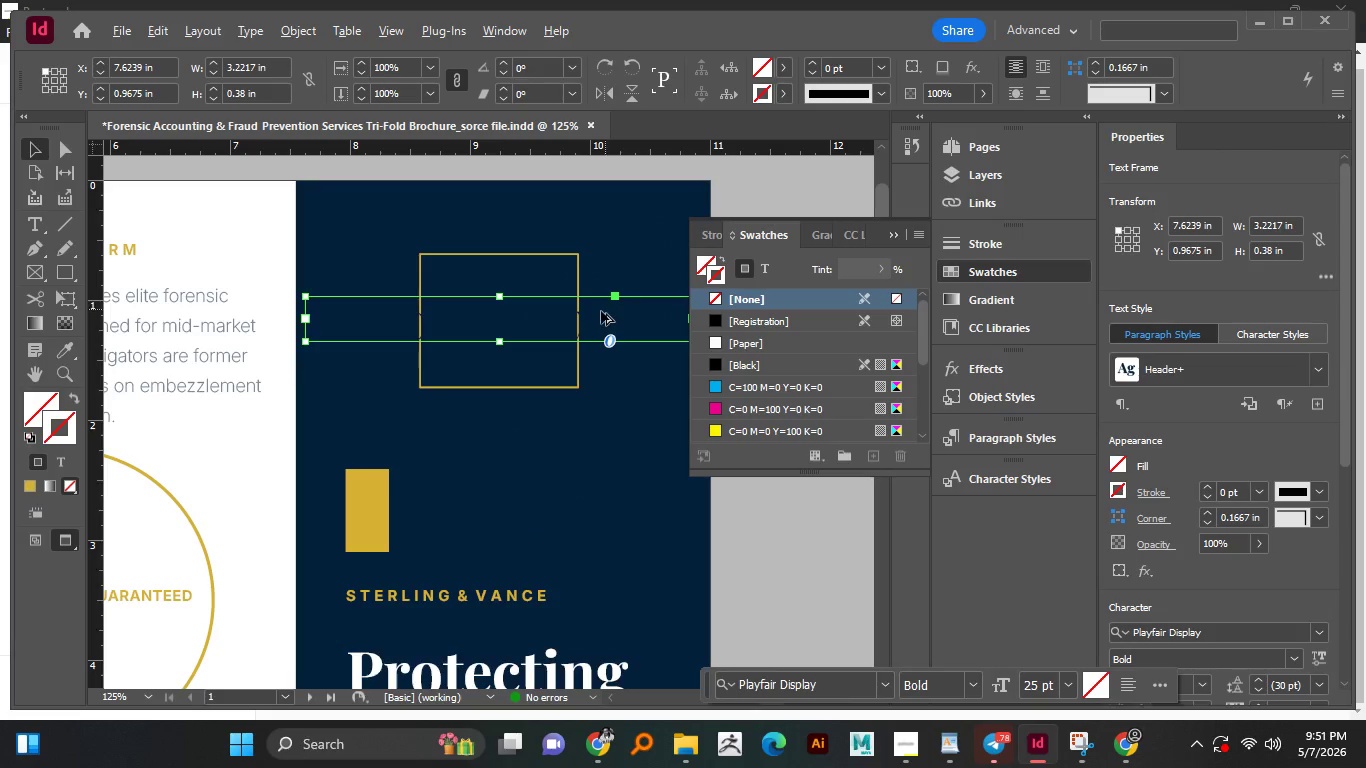 
hold_key(key=AltLeft, duration=0.73)
 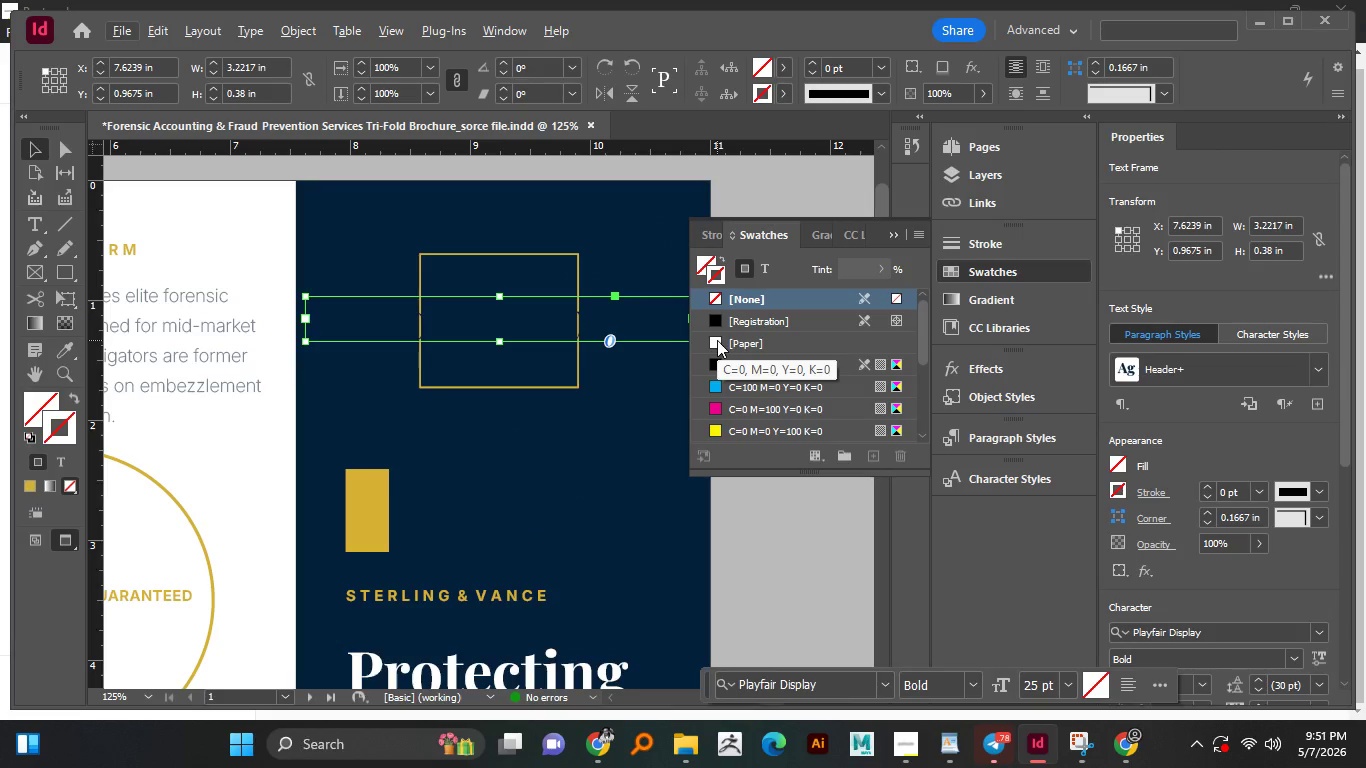 
scroll: coordinate [606, 310], scroll_direction: up, amount: 3.0
 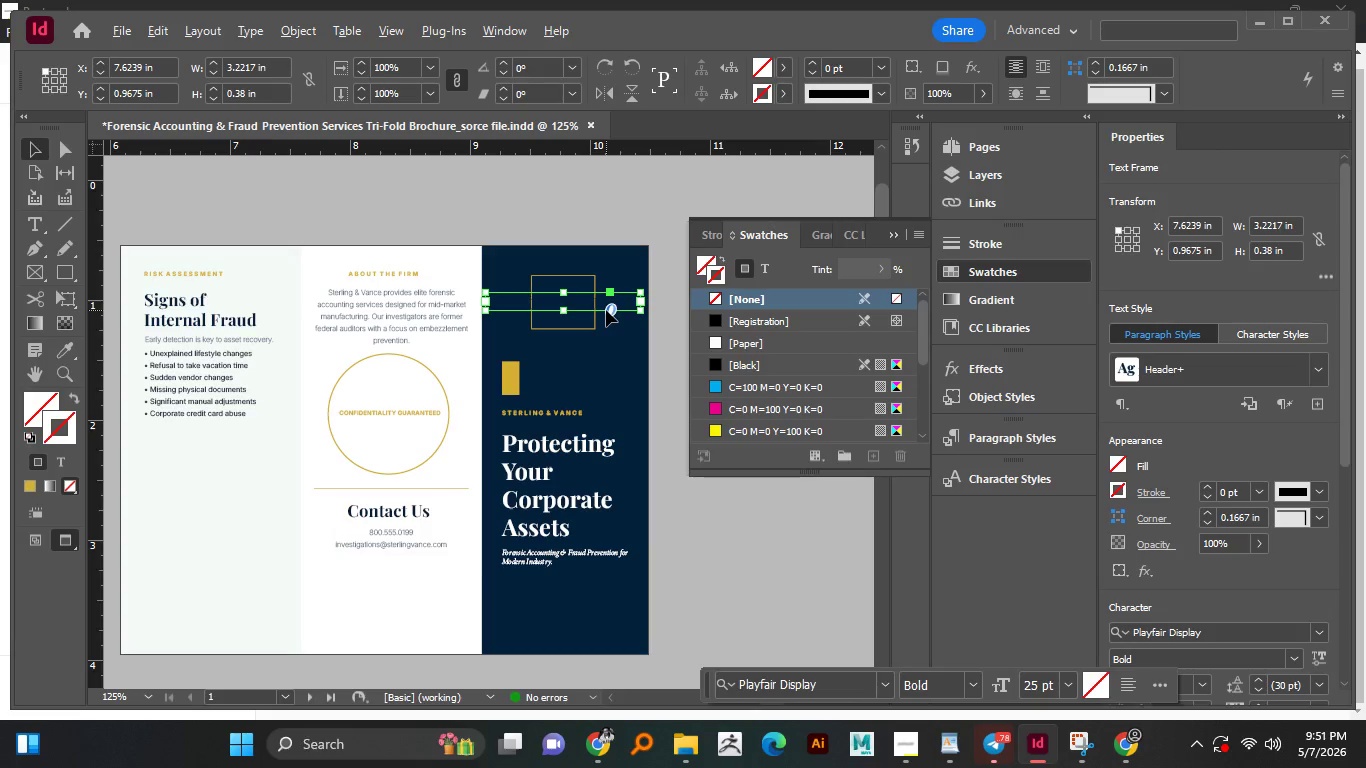 
left_click([717, 343])
 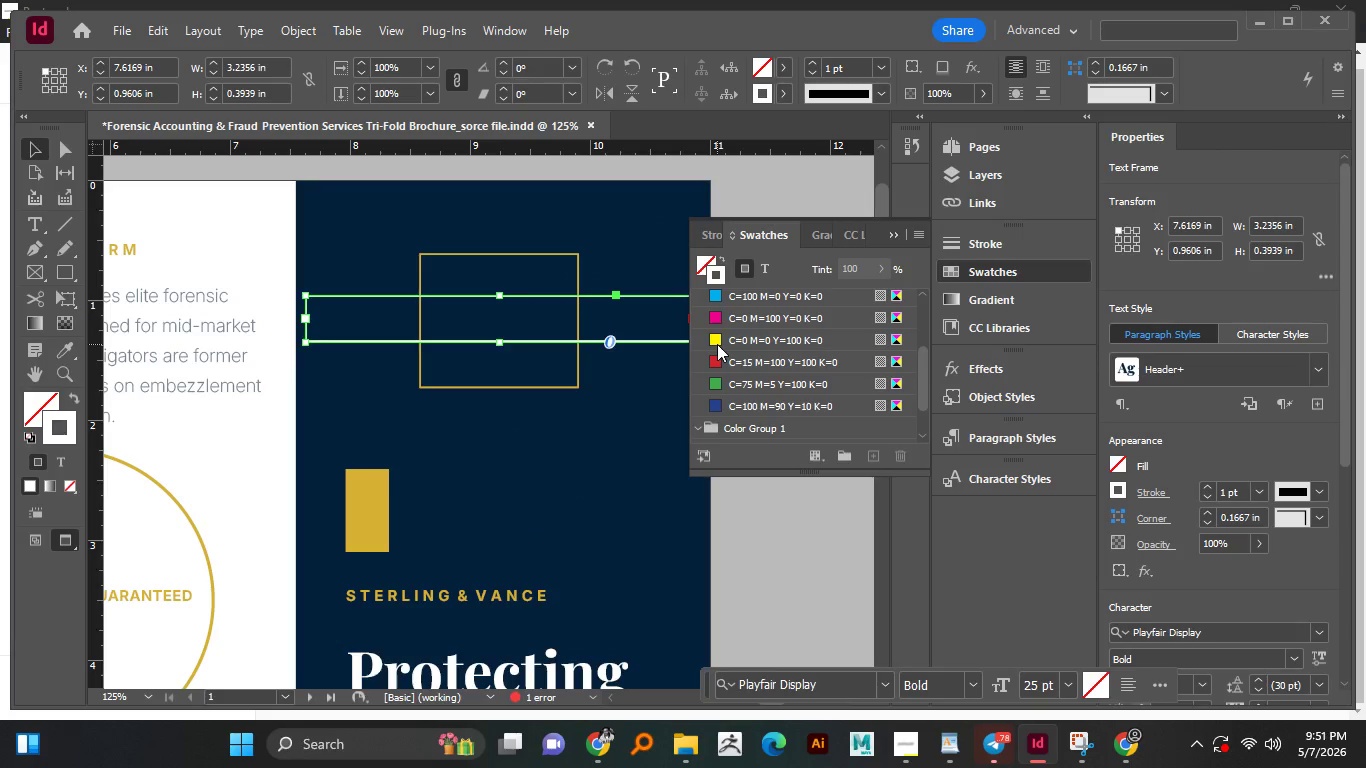 
key(Control+Z)
 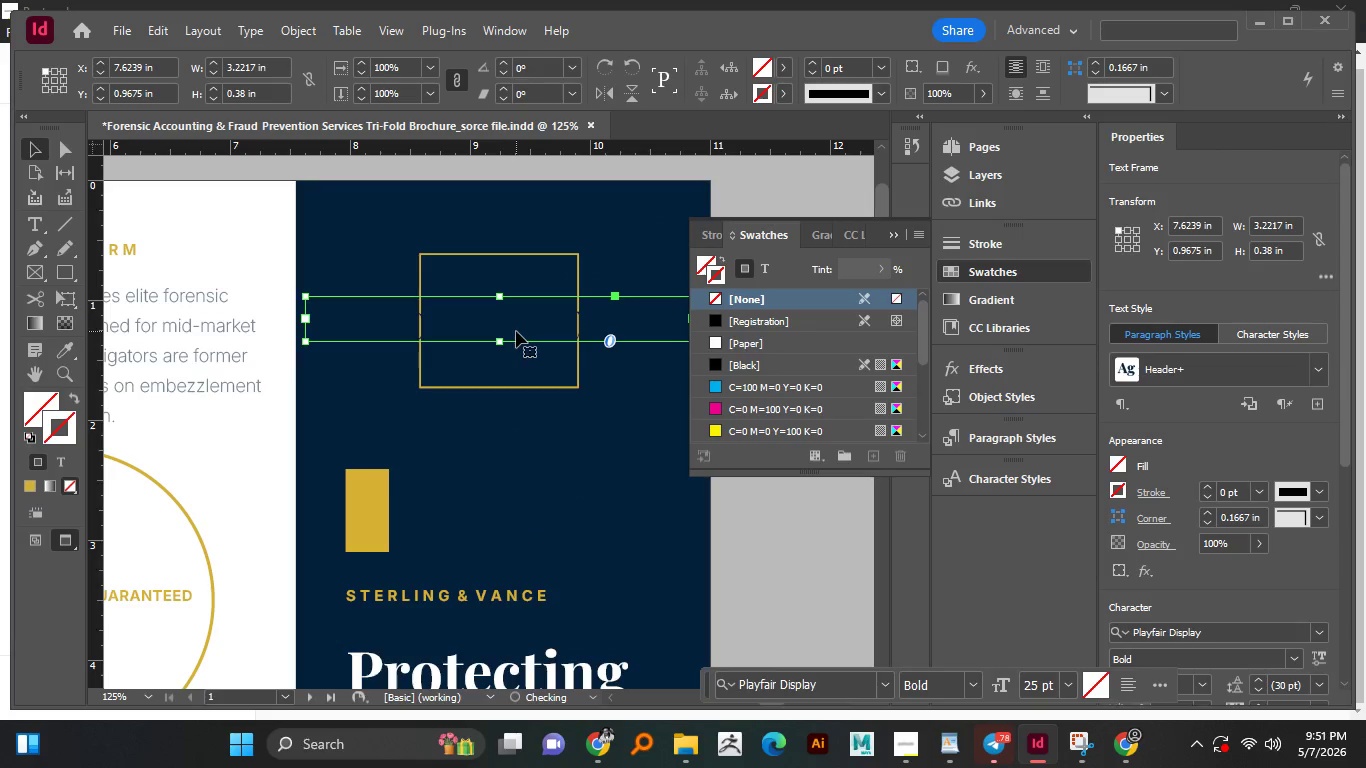 
double_click([516, 331])
 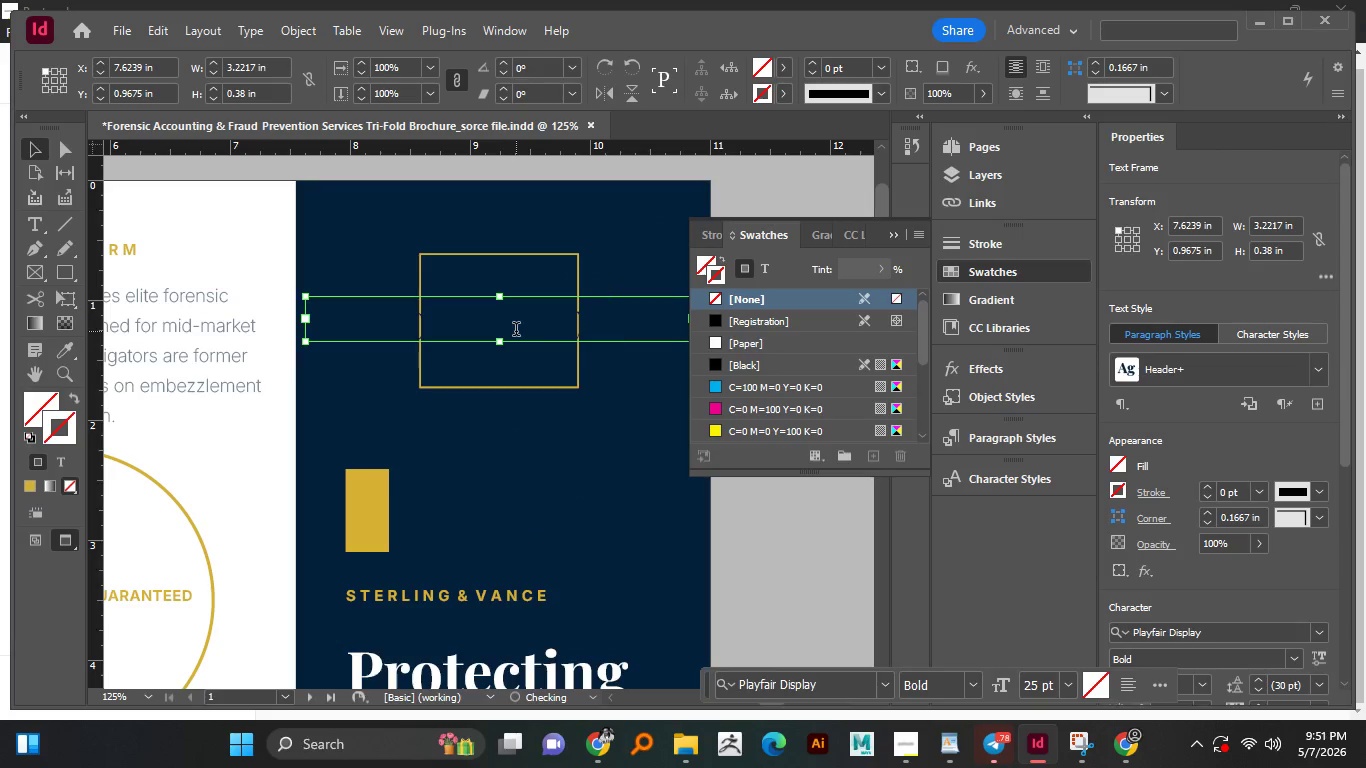 
key(Control+A)
 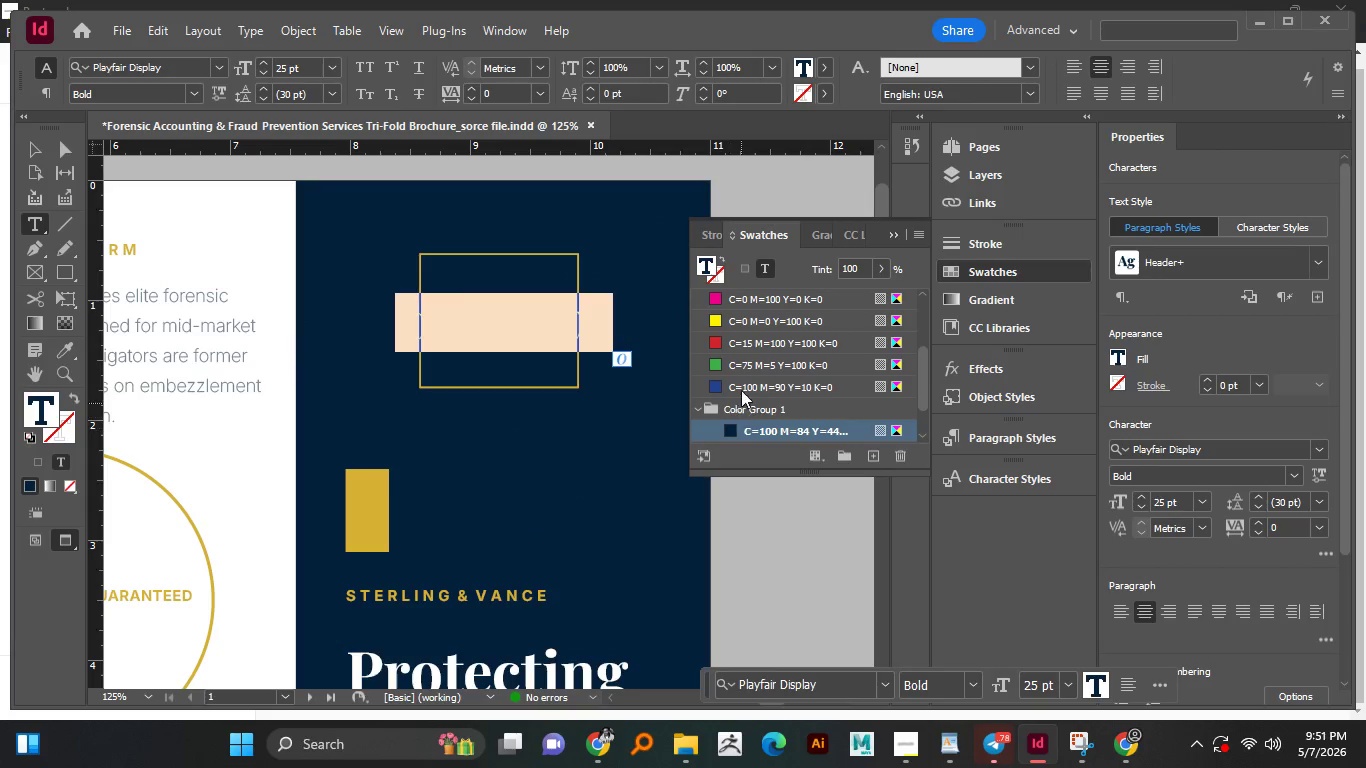 
scroll: coordinate [735, 355], scroll_direction: up, amount: 4.0
 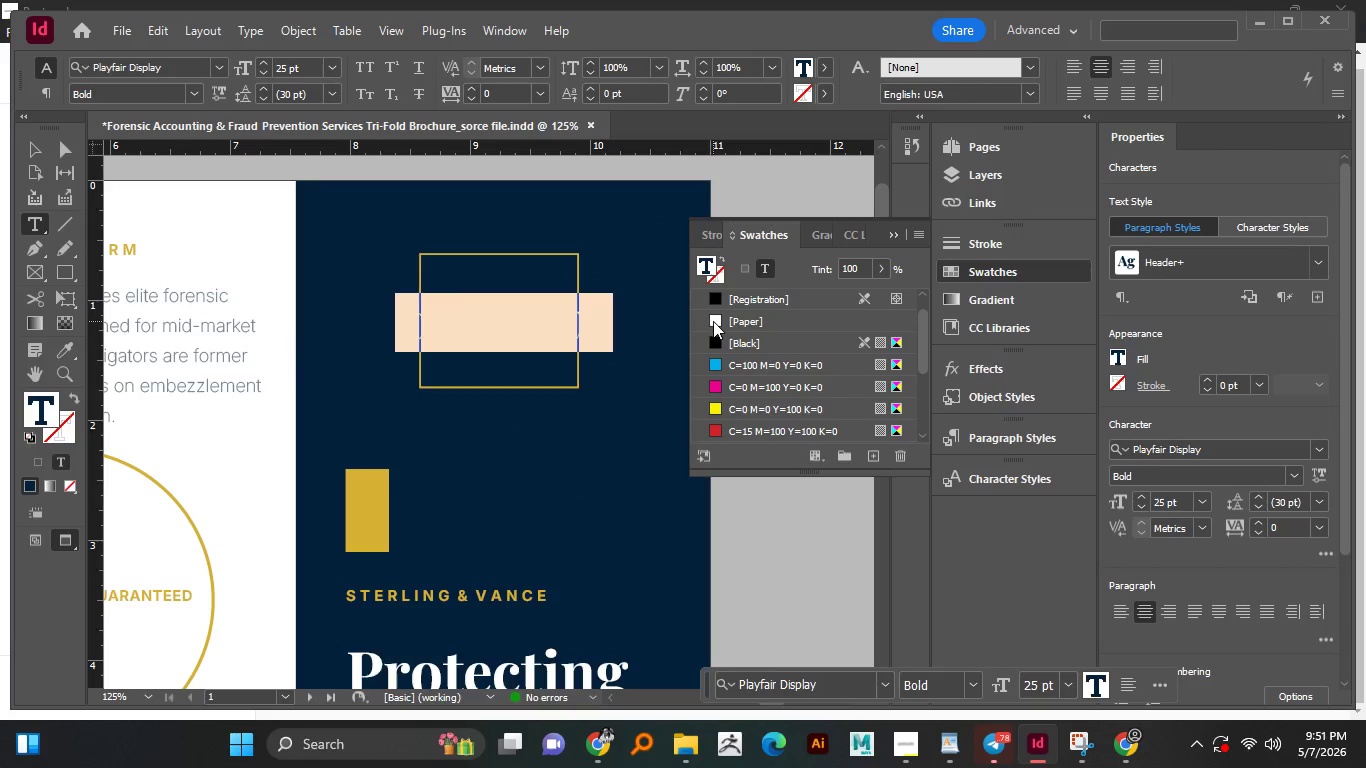 
left_click([714, 321])
 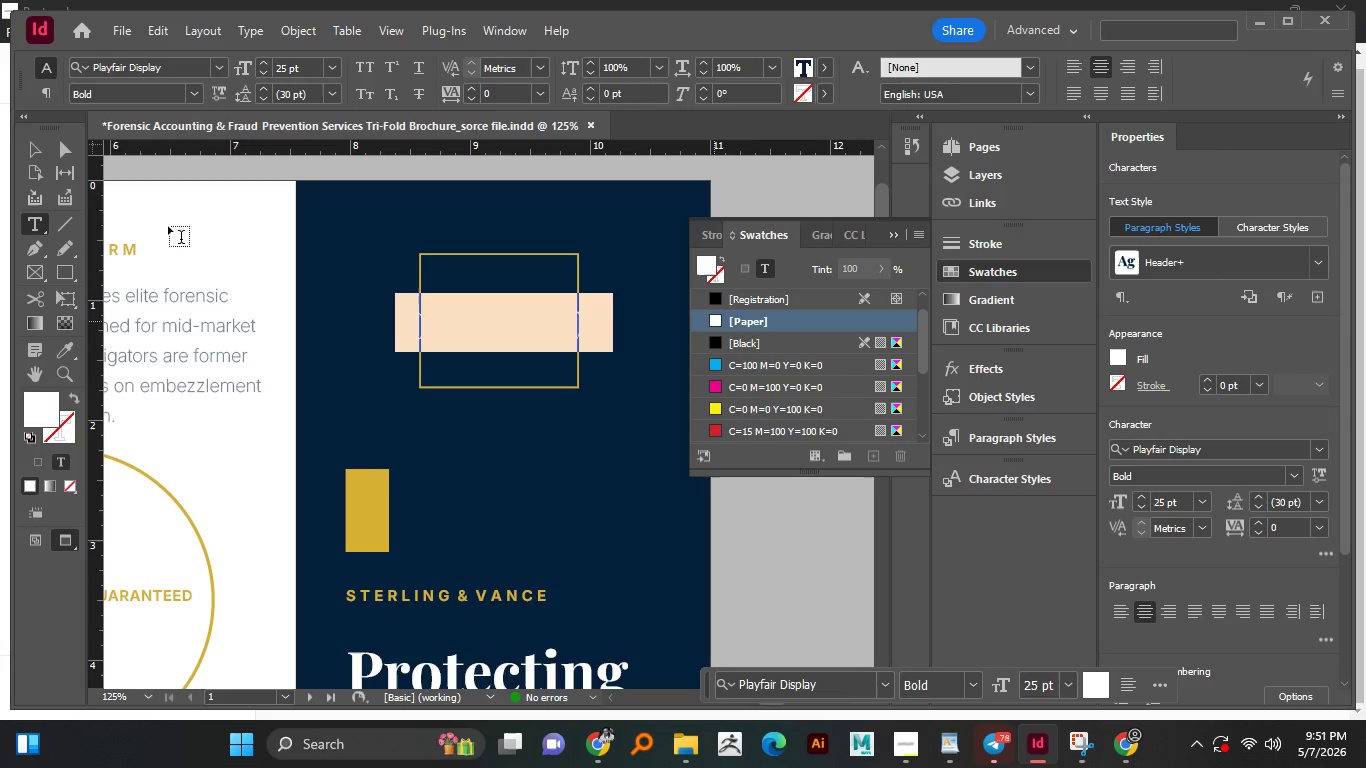 
mouse_move([69, 154])
 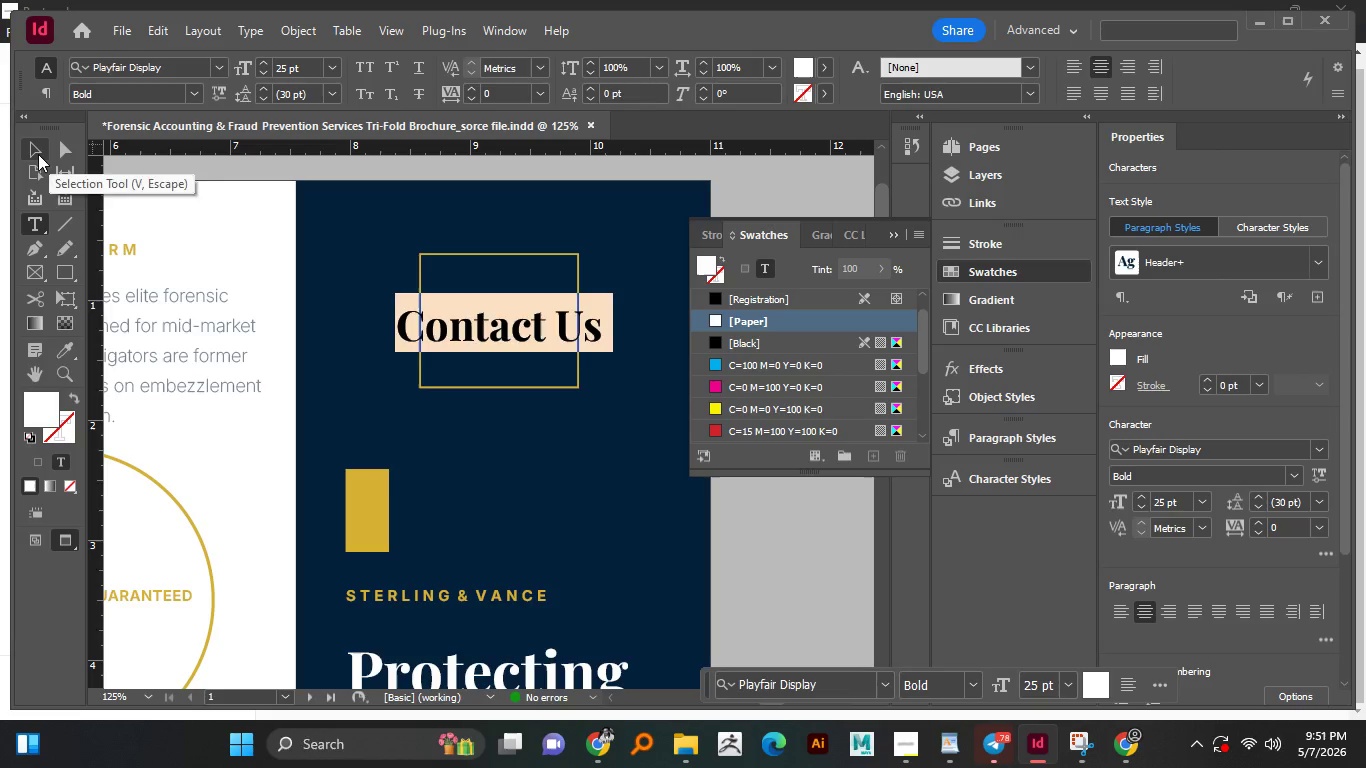 
left_click([38, 154])
 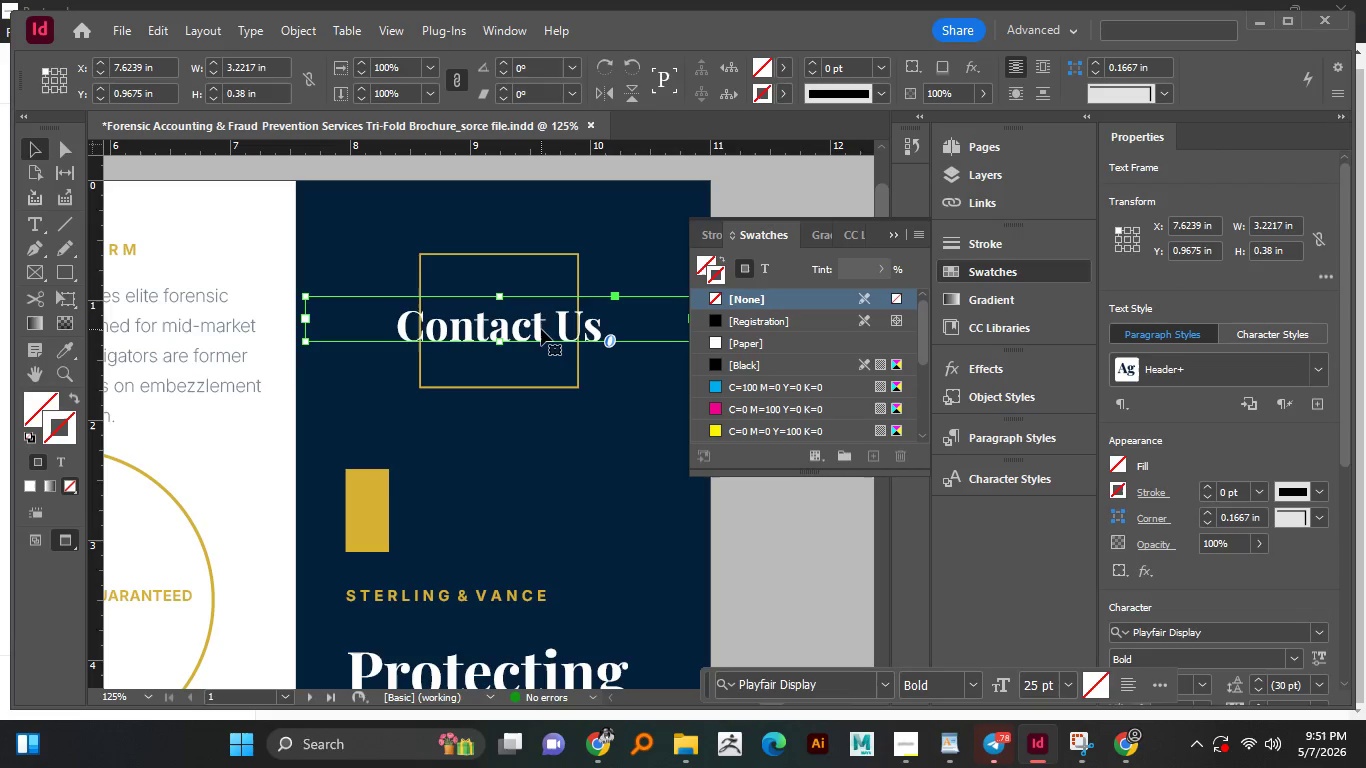 
double_click([541, 329])
 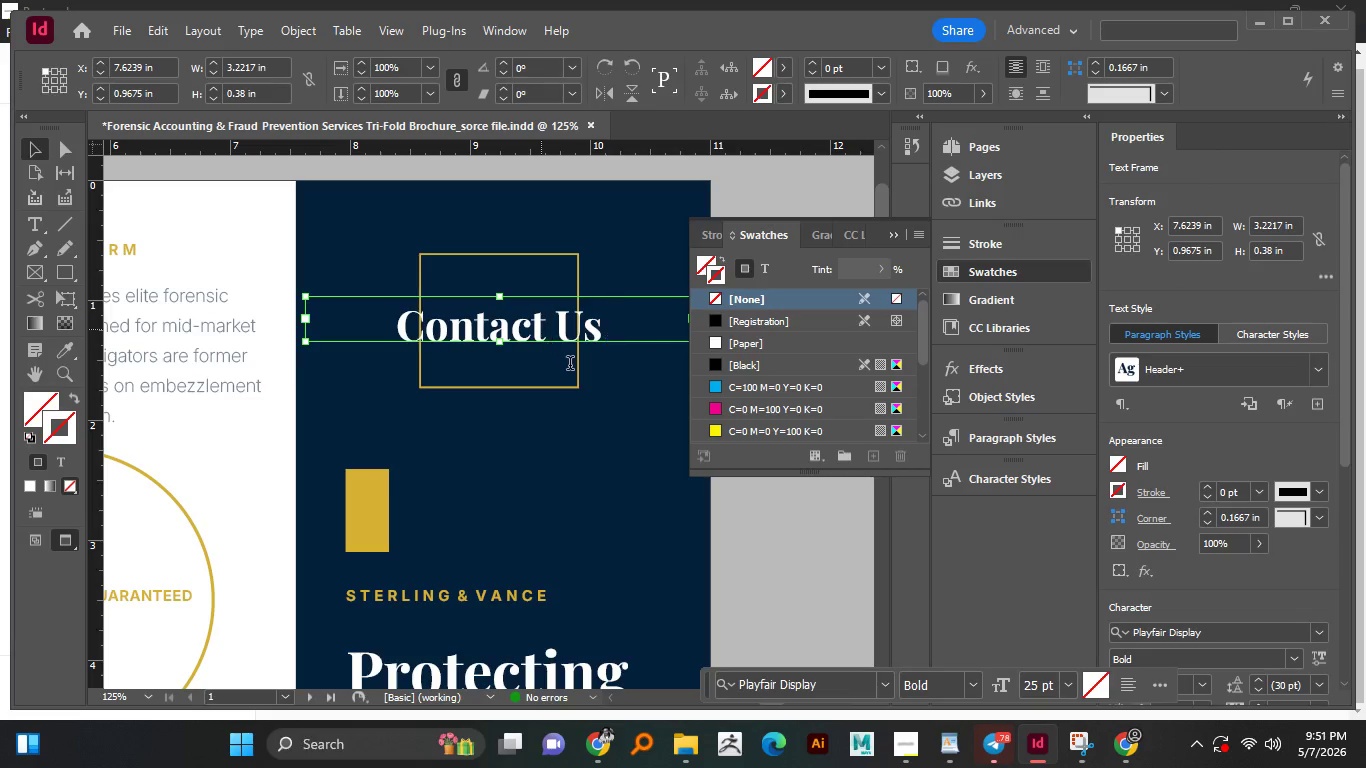 
key(Control+A)
 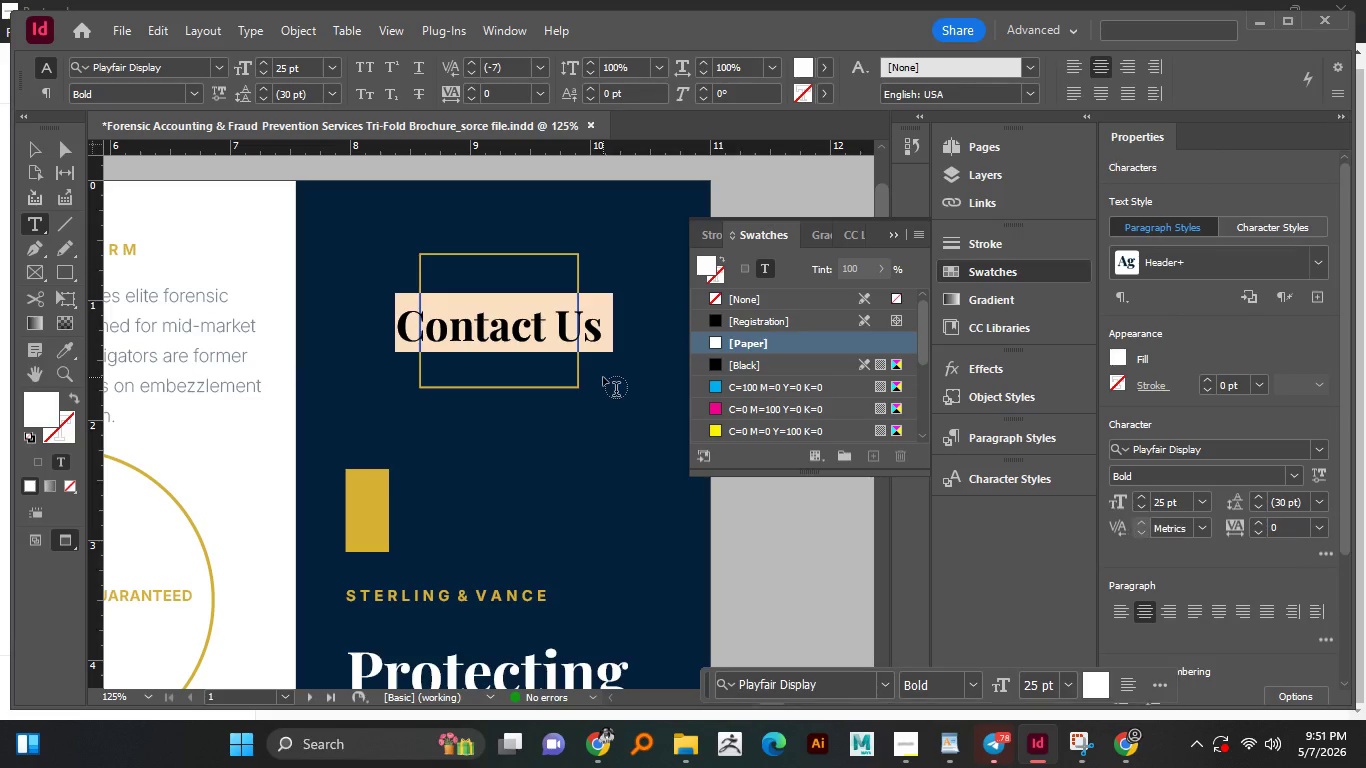 
type(LOGO)
 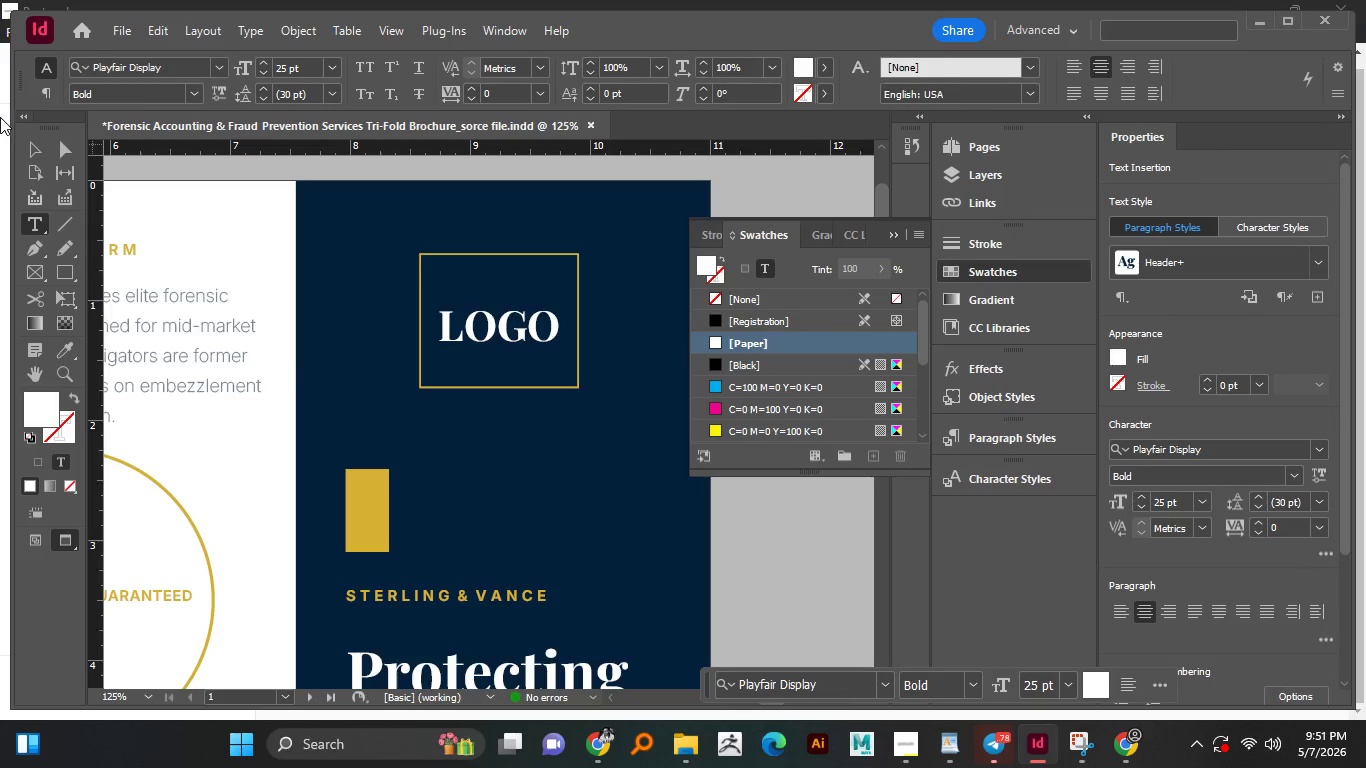 
left_click([28, 153])
 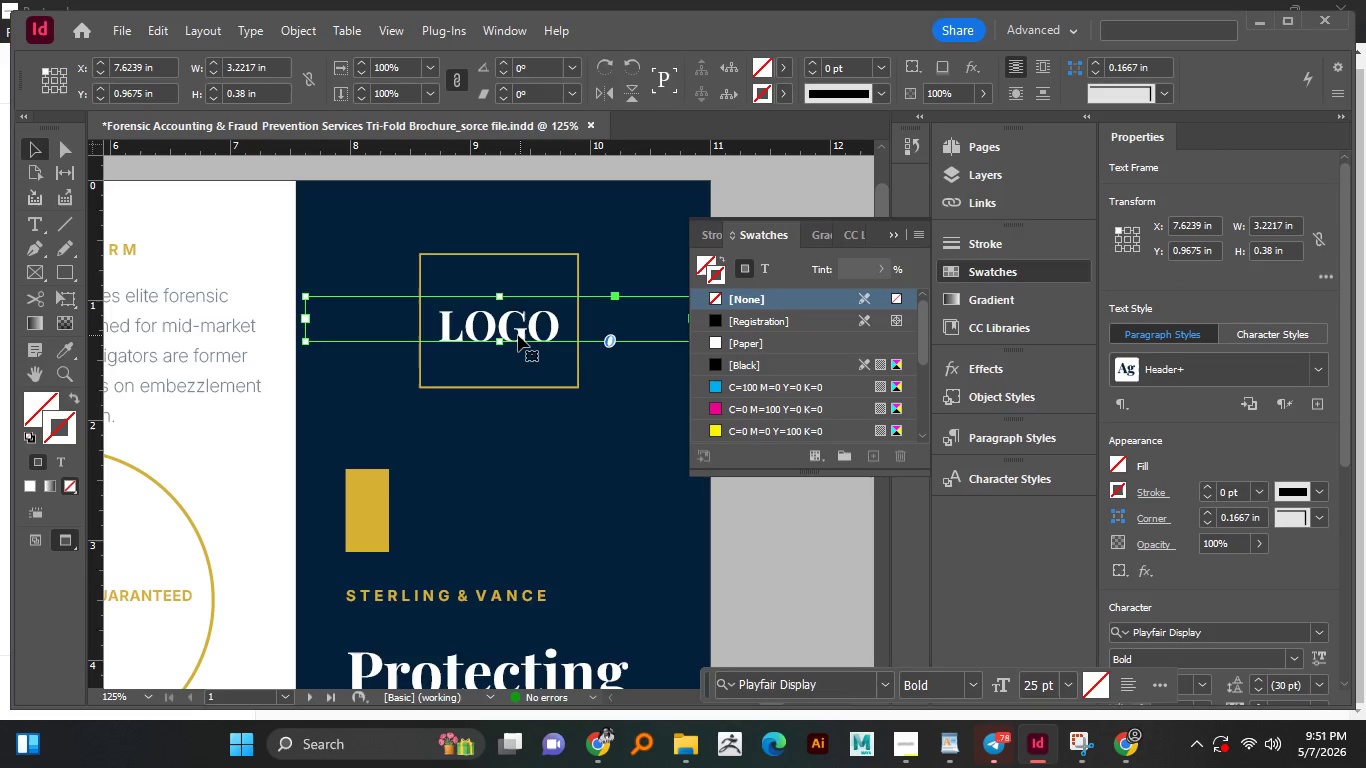 
left_click_drag(start_coordinate=[517, 334], to_coordinate=[516, 327])
 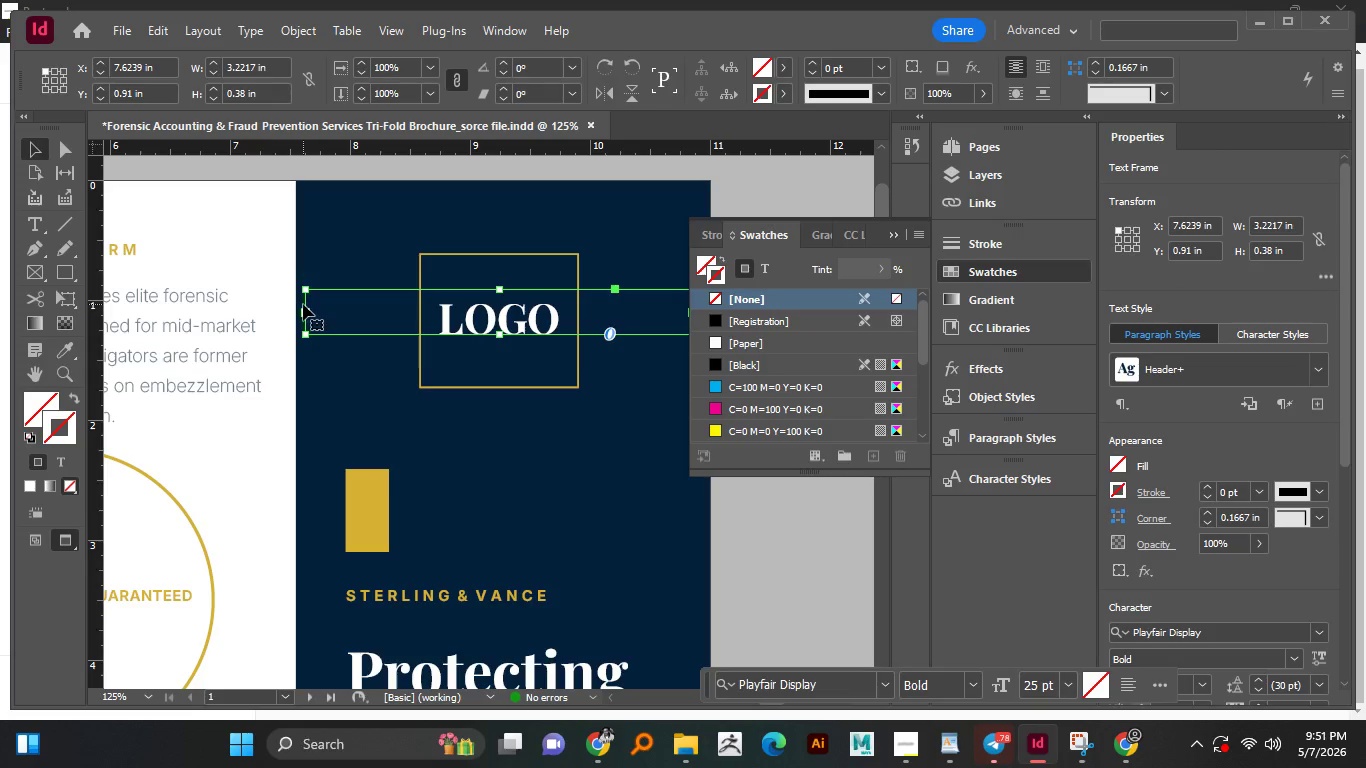 
hold_key(key=AltLeft, duration=0.8)
 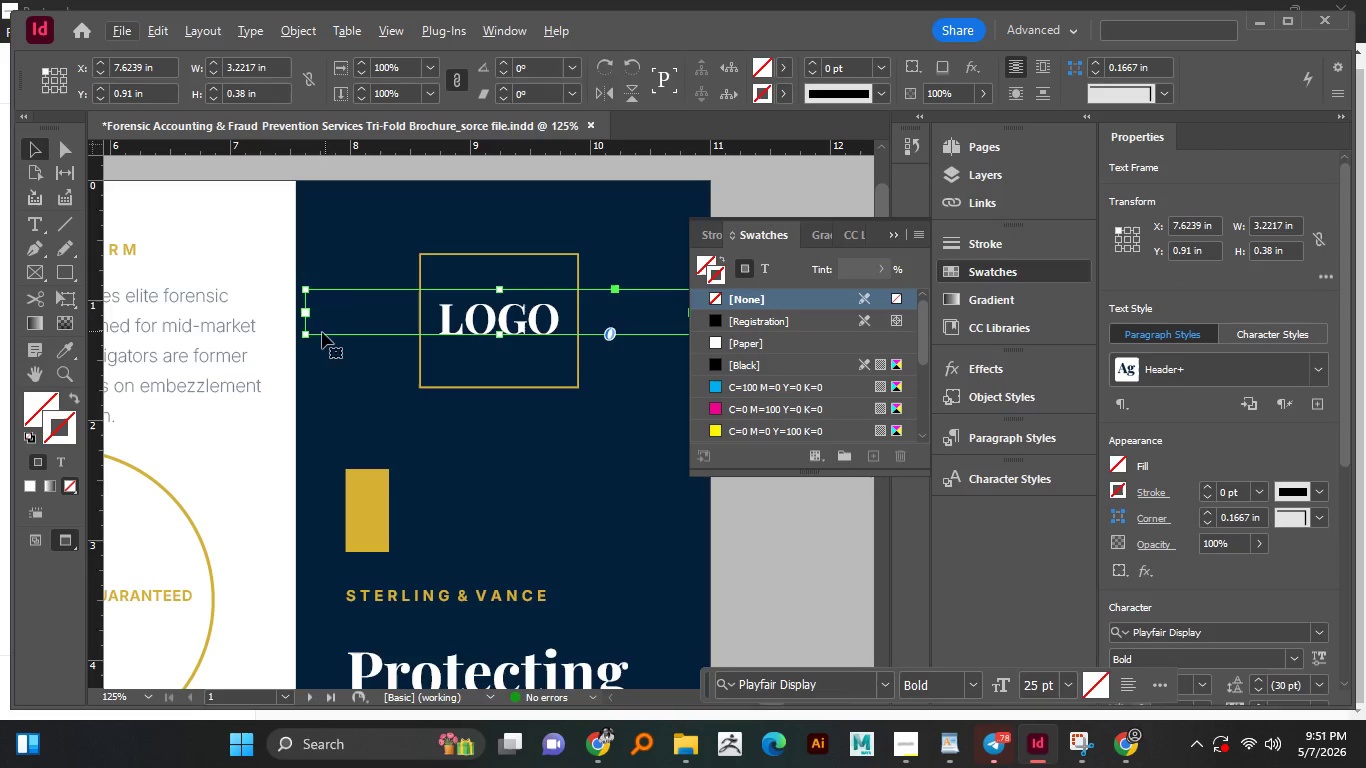 
left_click_drag(start_coordinate=[309, 336], to_coordinate=[425, 331])
 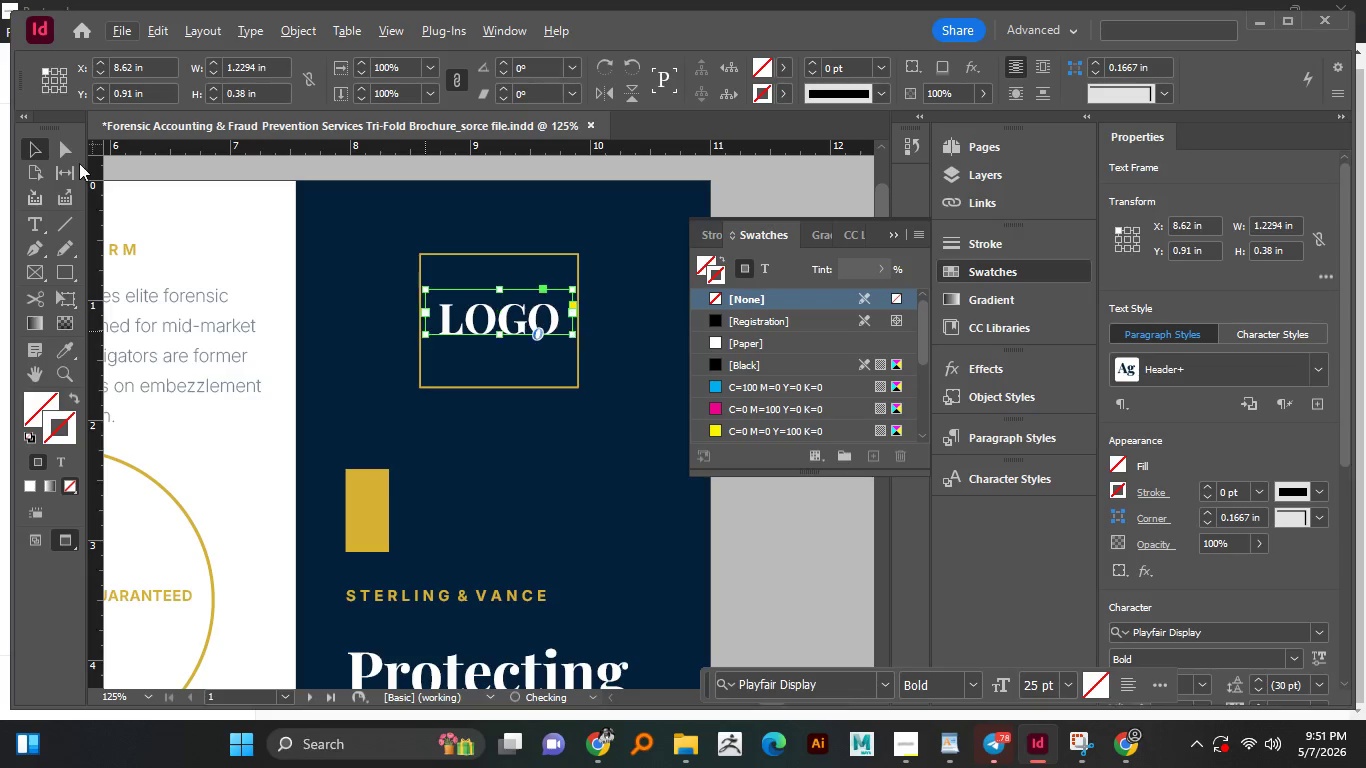 
hold_key(key=AltLeft, duration=1.53)
 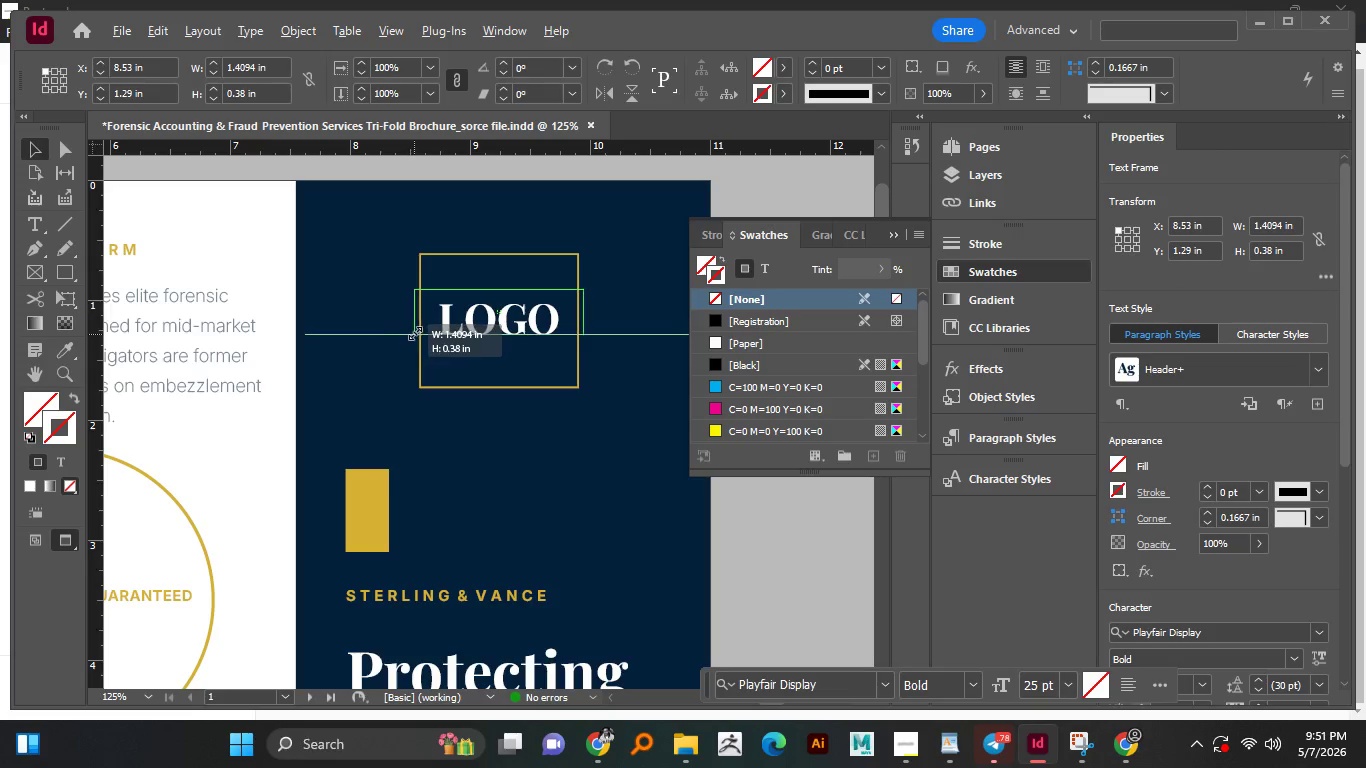 
hold_key(key=AltLeft, duration=1.5)
 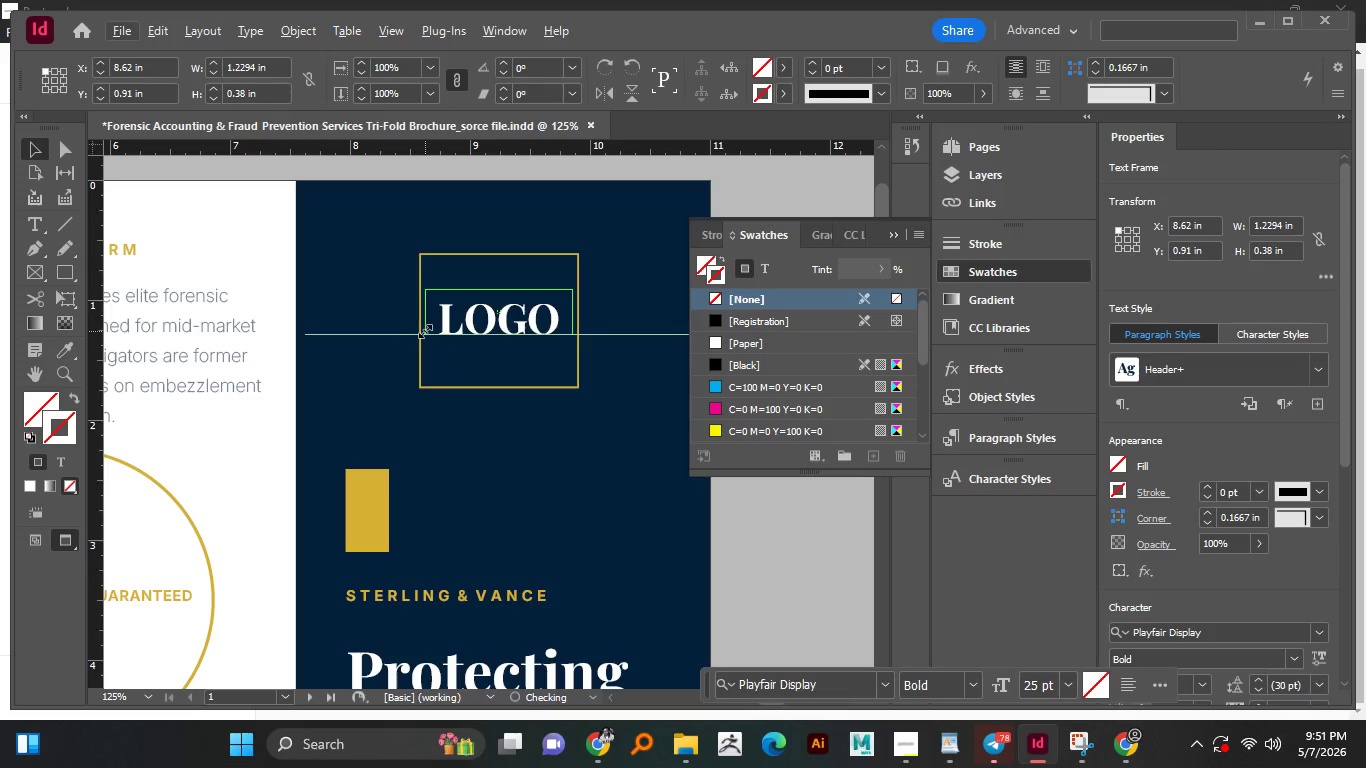 
hold_key(key=AltLeft, duration=0.45)
 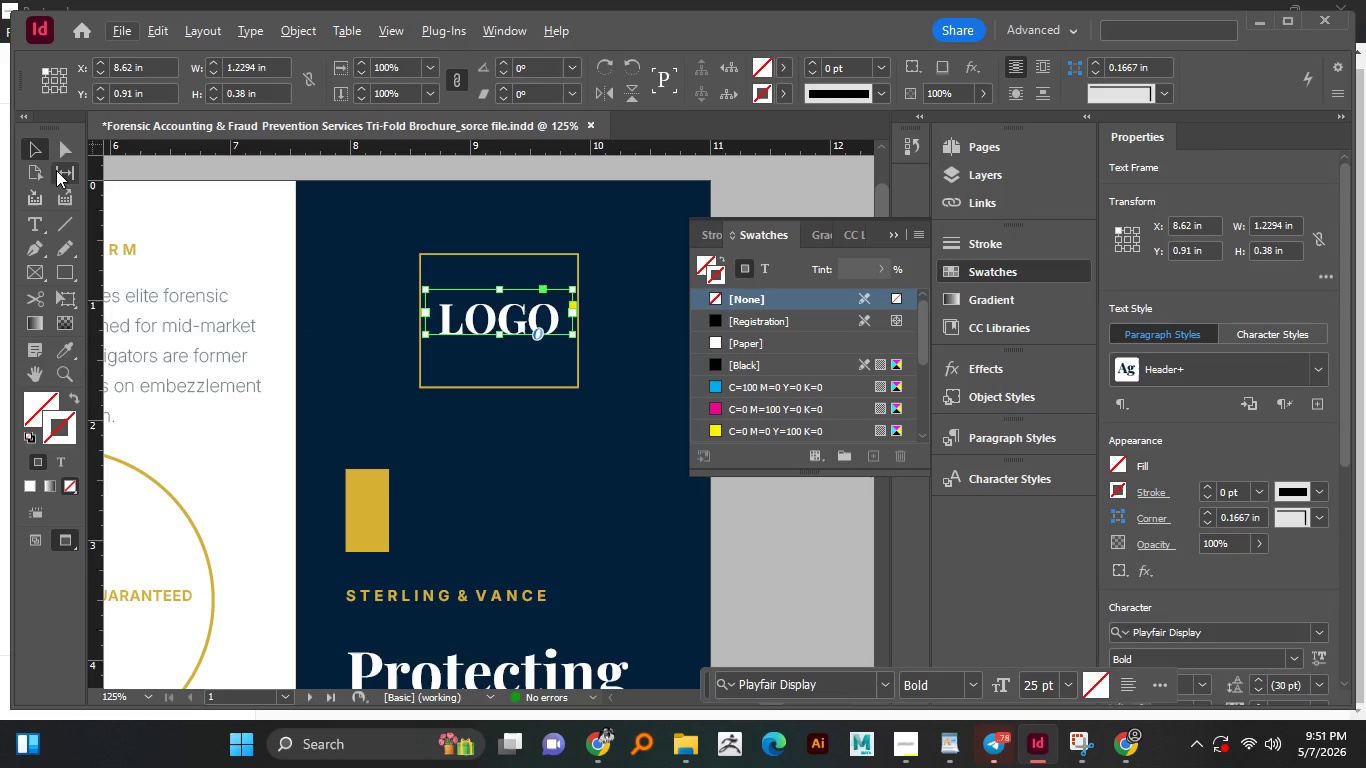 
left_click([42, 146])
 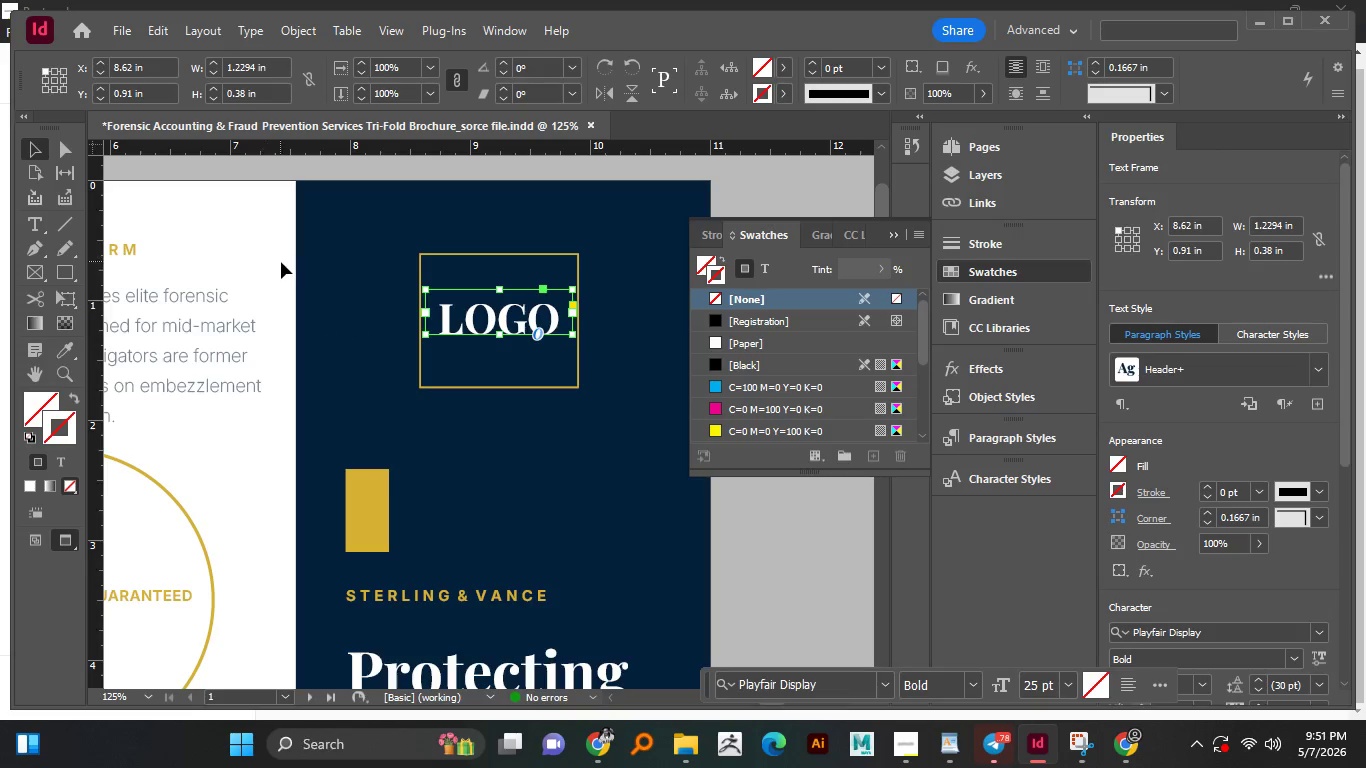 
left_click([285, 262])
 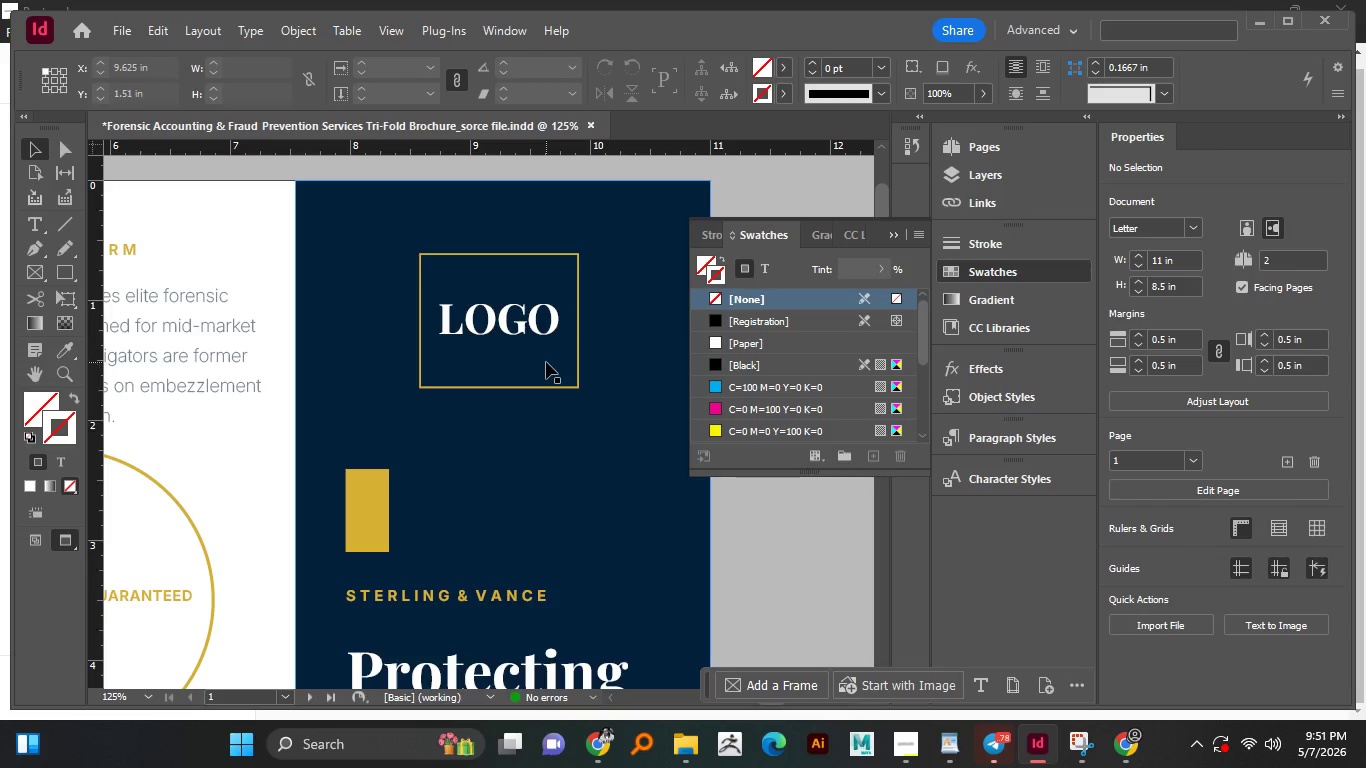 
hold_key(key=AltLeft, duration=1.49)
scroll: coordinate [546, 354], scroll_direction: down, amount: 3.0
 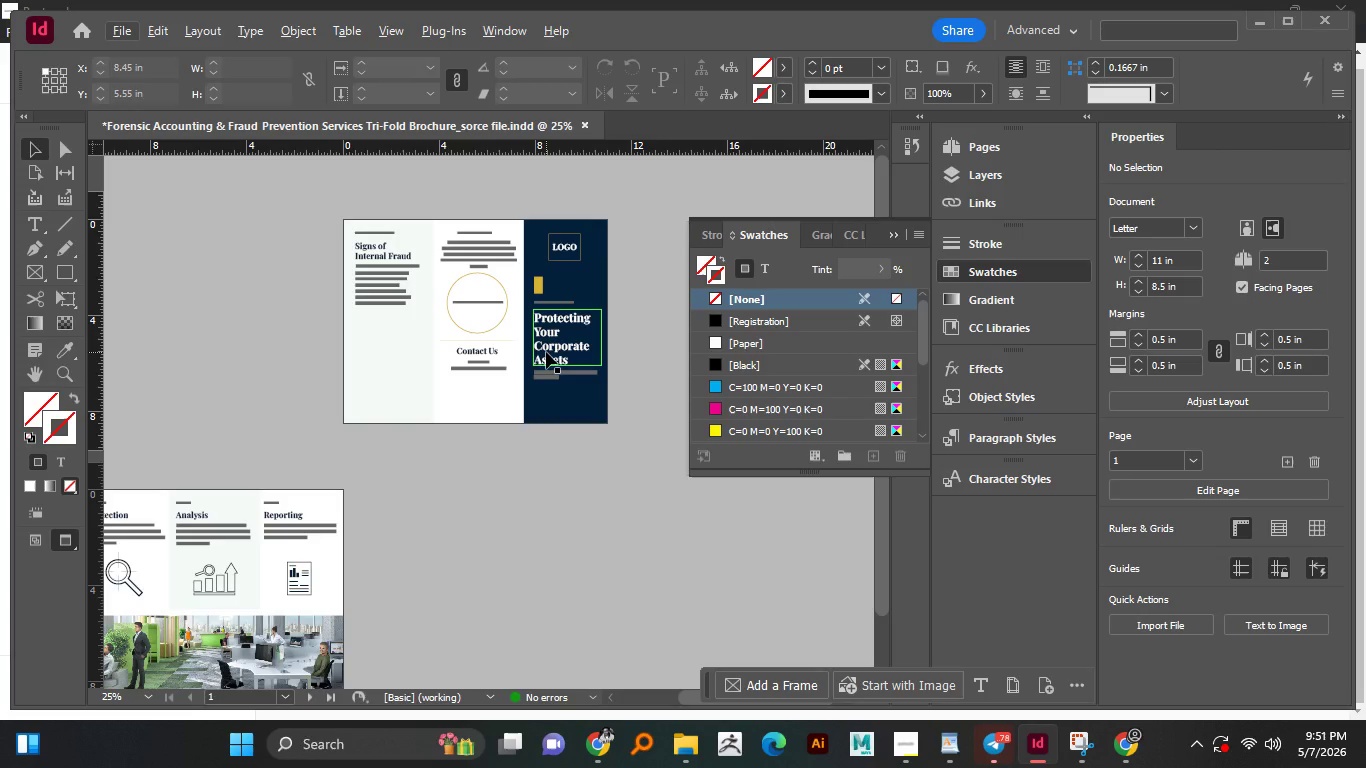 
hold_key(key=AltLeft, duration=1.2)
scroll: coordinate [599, 253], scroll_direction: up, amount: 1.0
 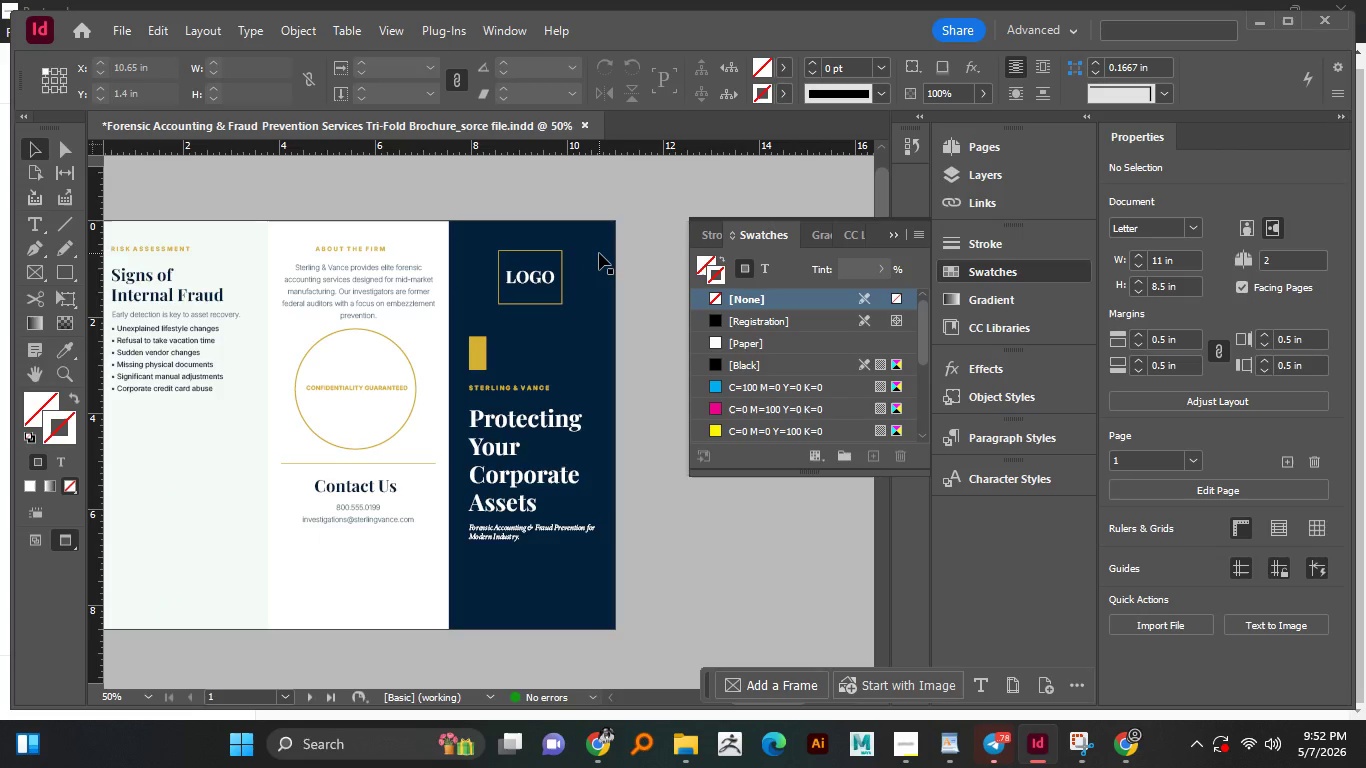 
wait(8.77)
 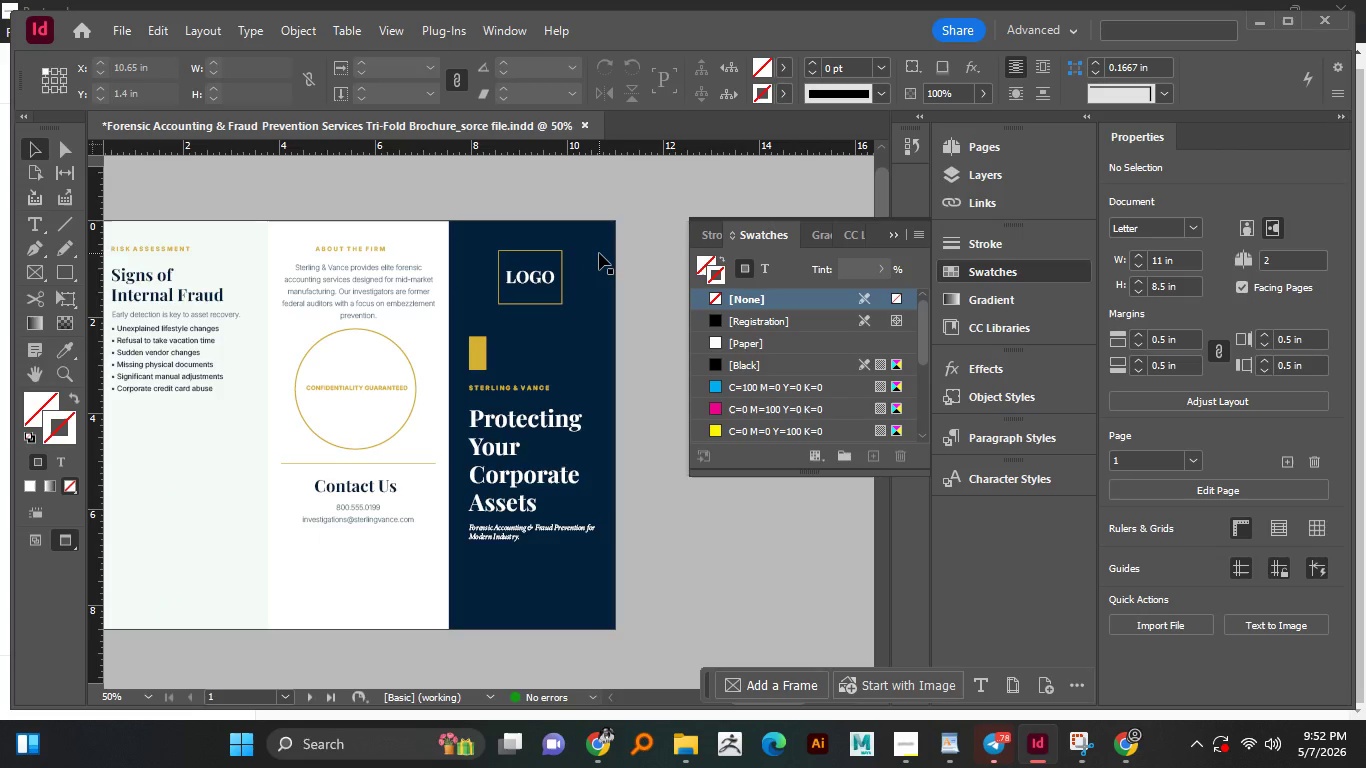 
scroll: coordinate [599, 253], scroll_direction: up, amount: 1.0
 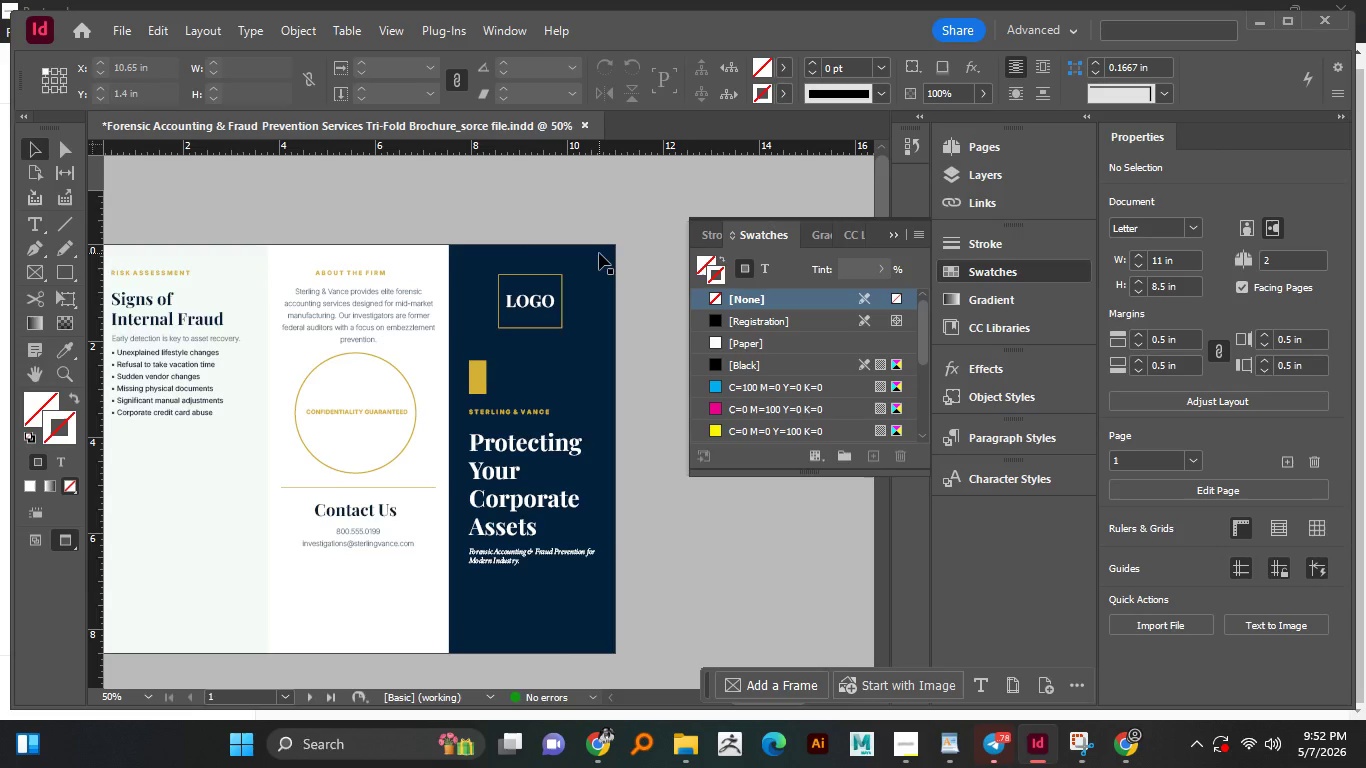 
scroll: coordinate [599, 253], scroll_direction: down, amount: 1.0
 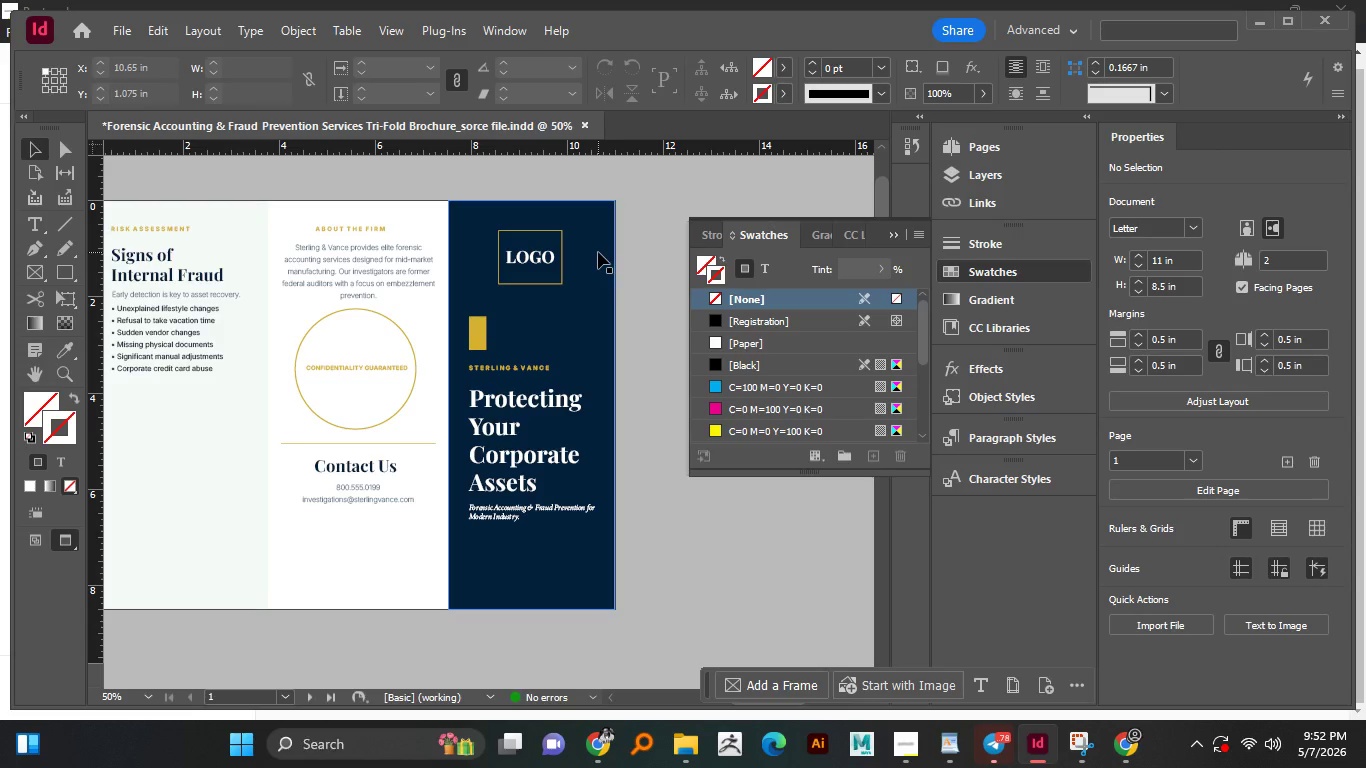 
wait(6.04)
 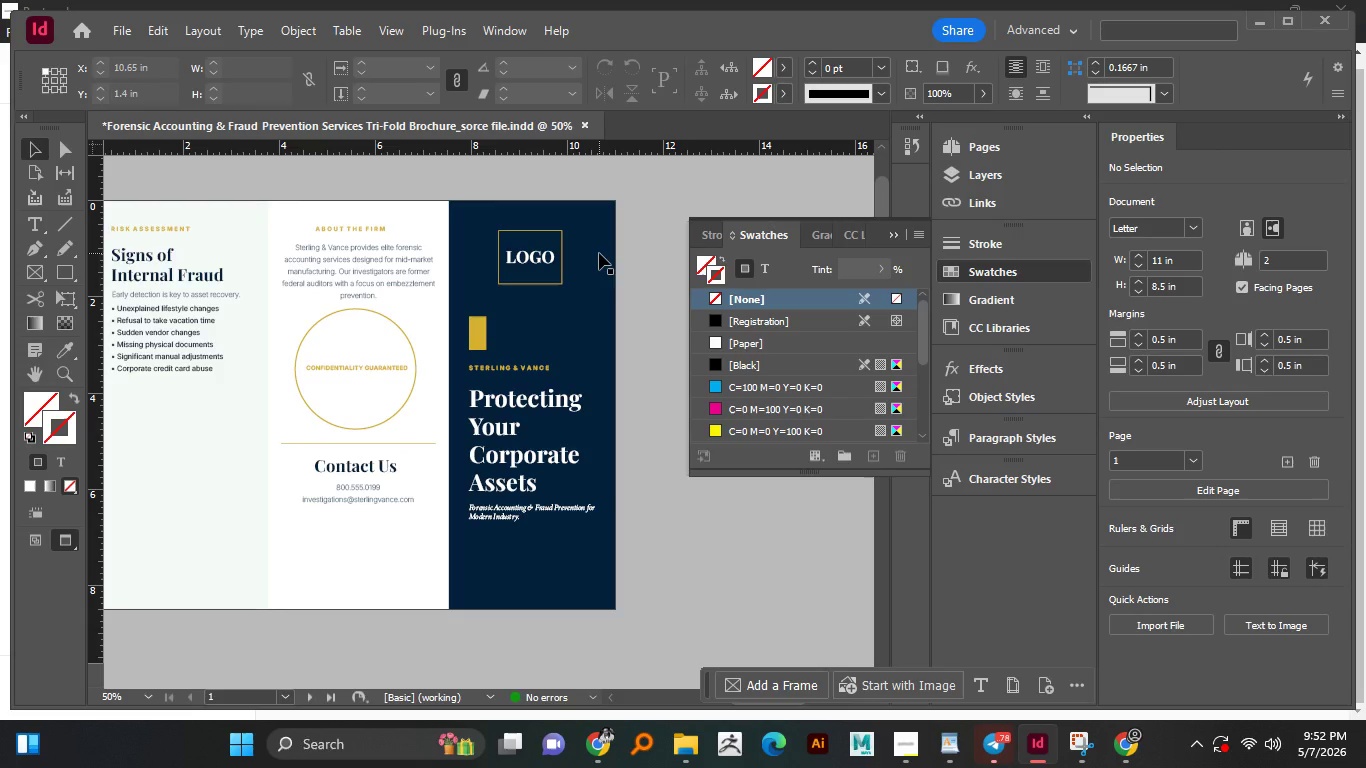 
left_click([960, 181])
 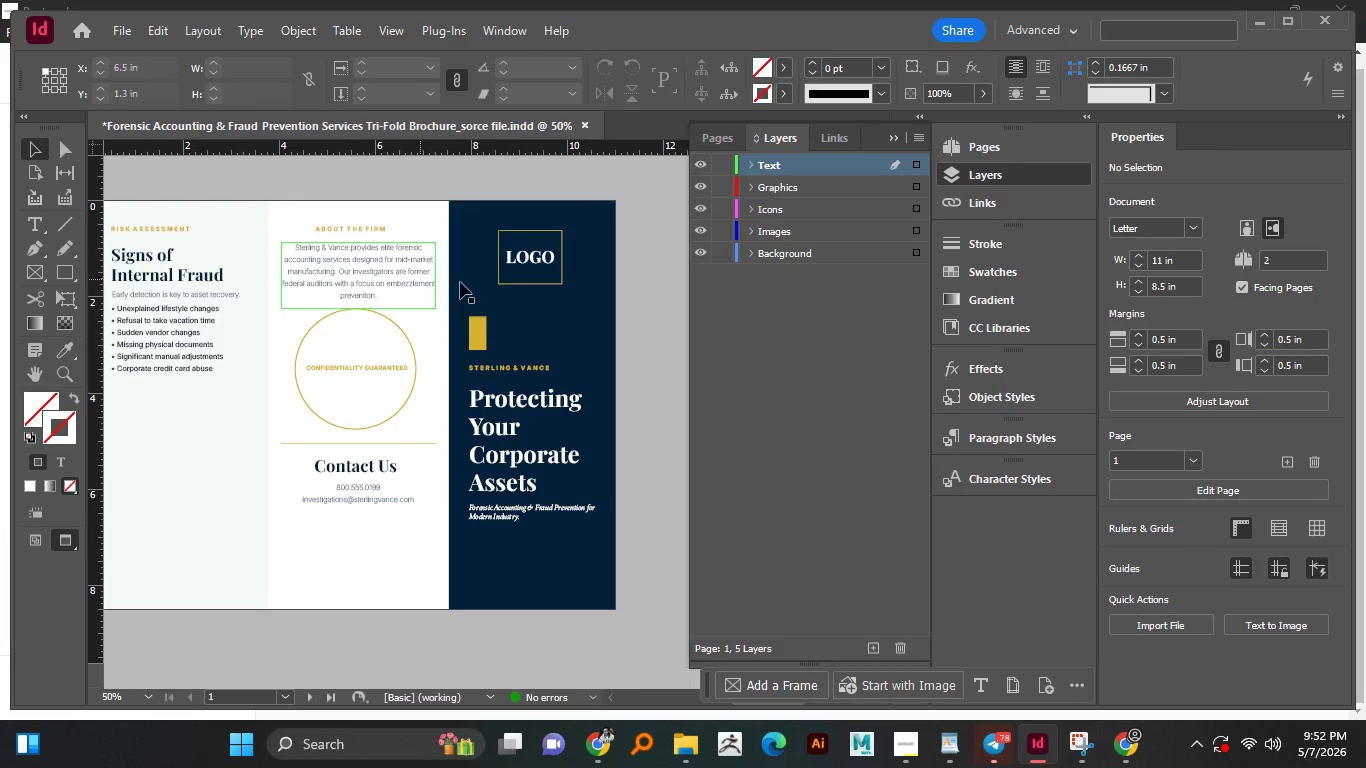 
left_click([519, 273])
 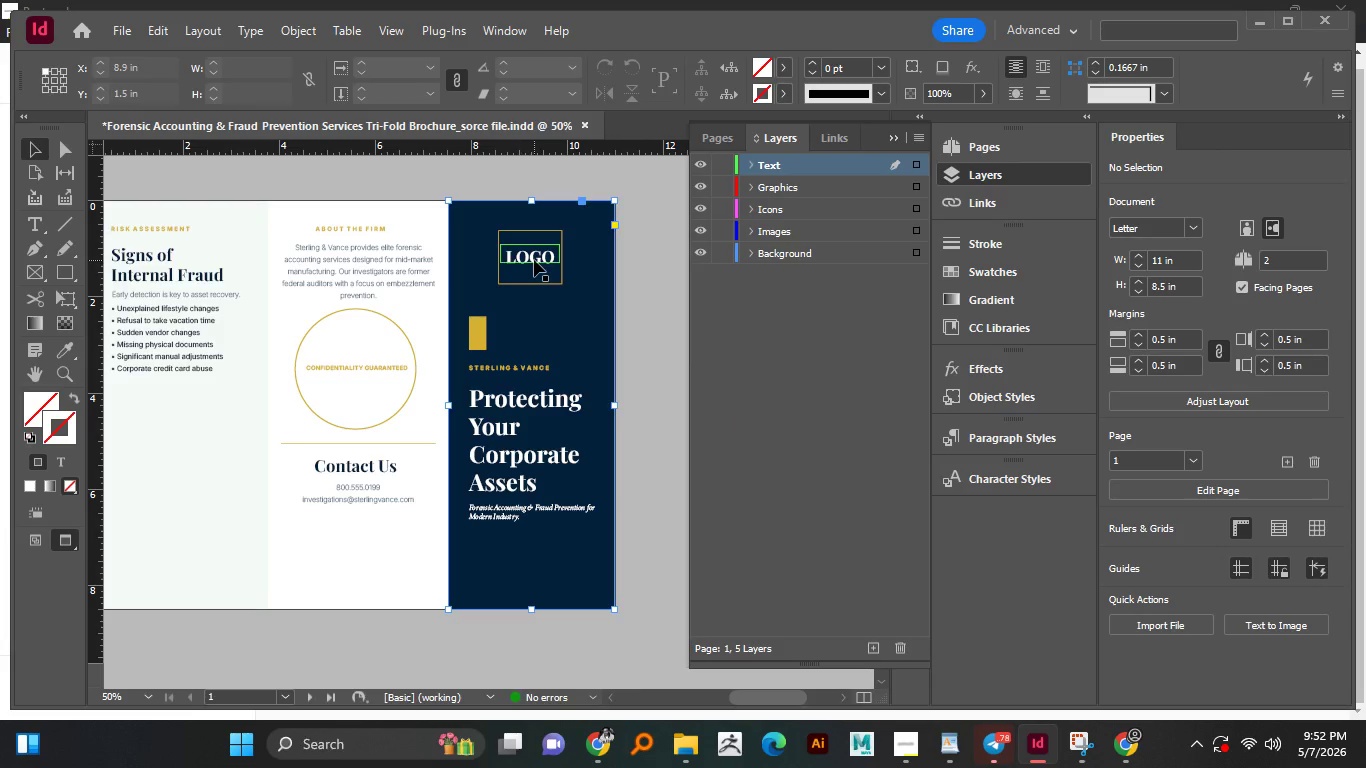 
left_click([534, 260])
 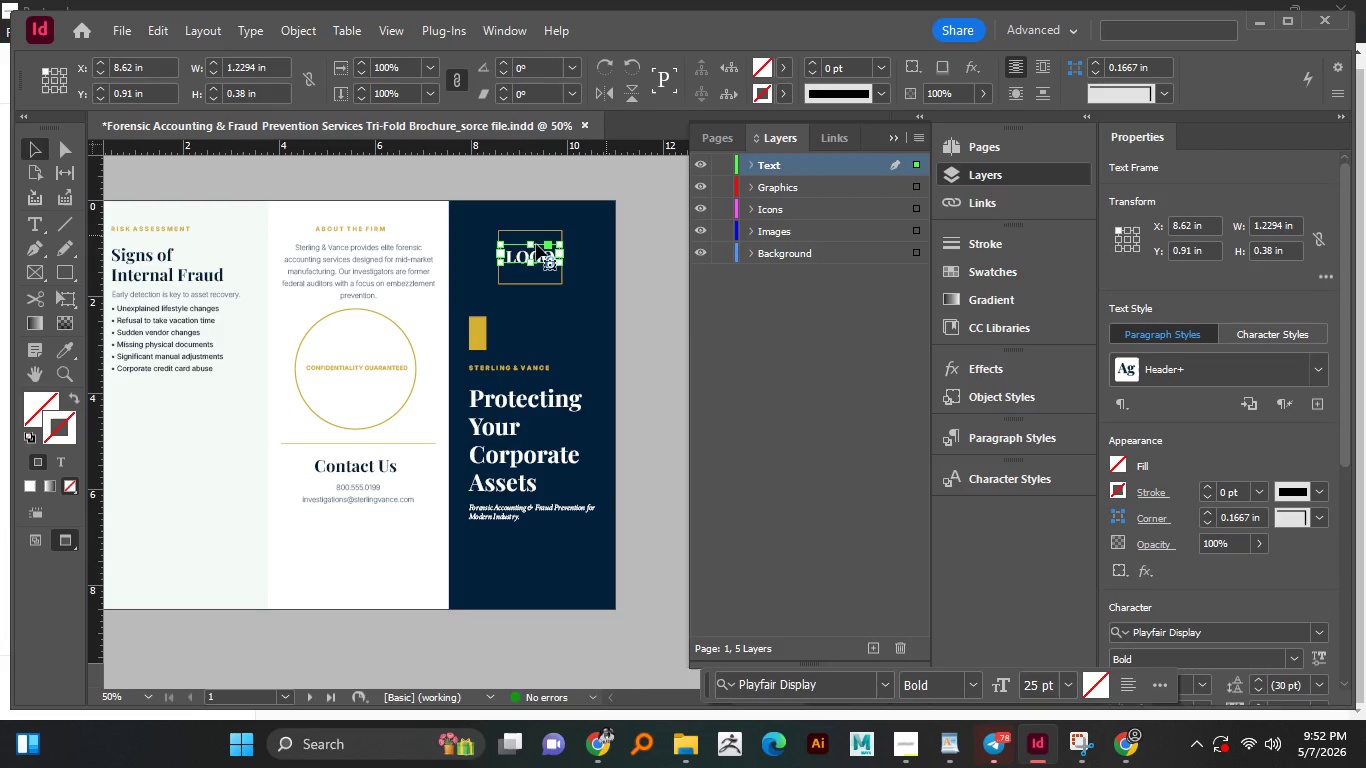 
left_click([540, 227])
 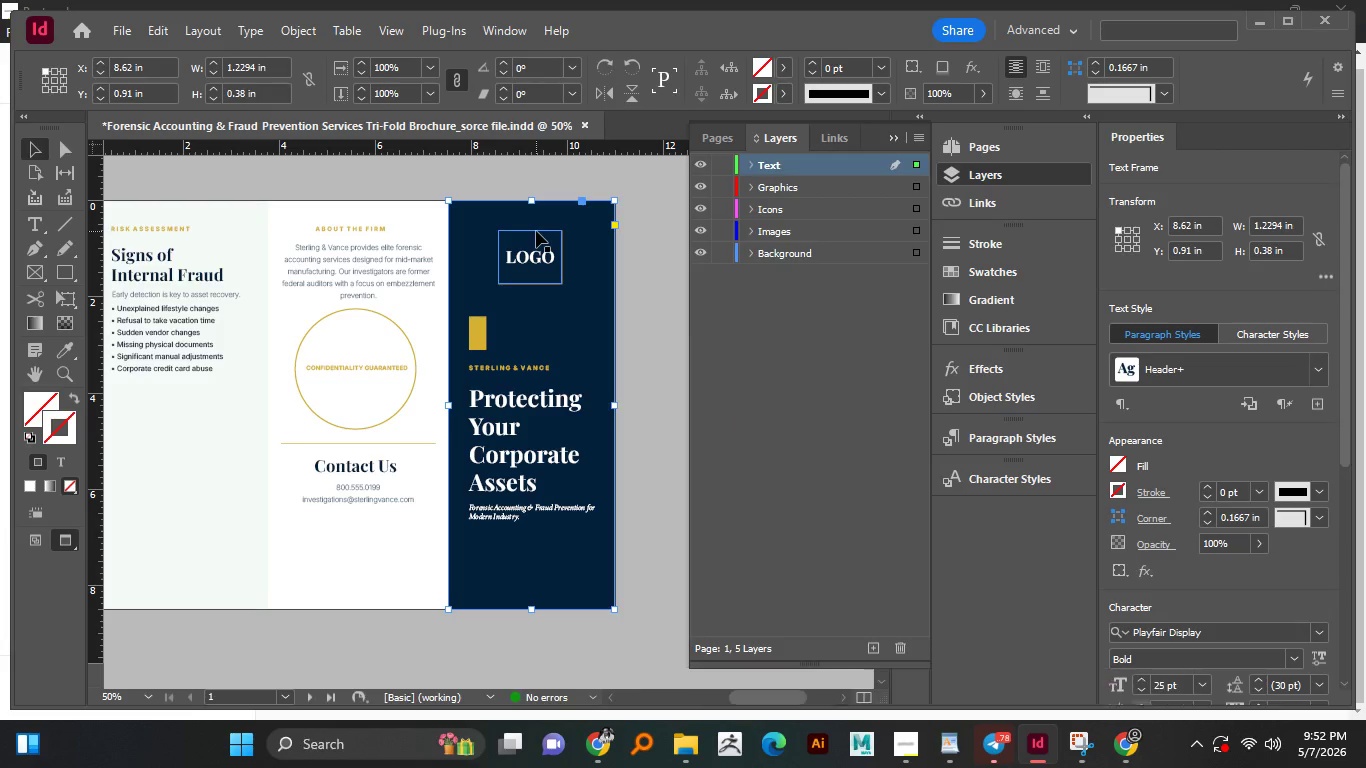 
left_click([536, 231])
 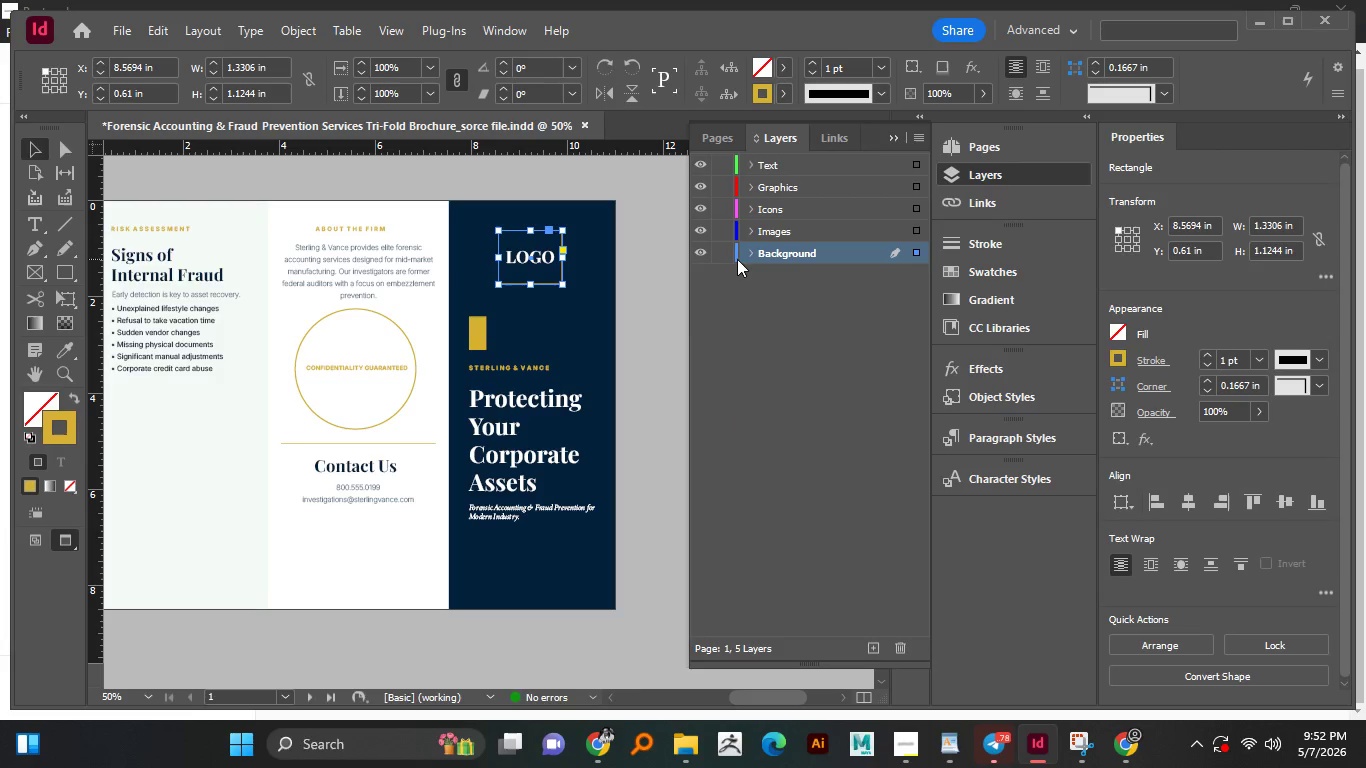 
left_click([747, 259])
 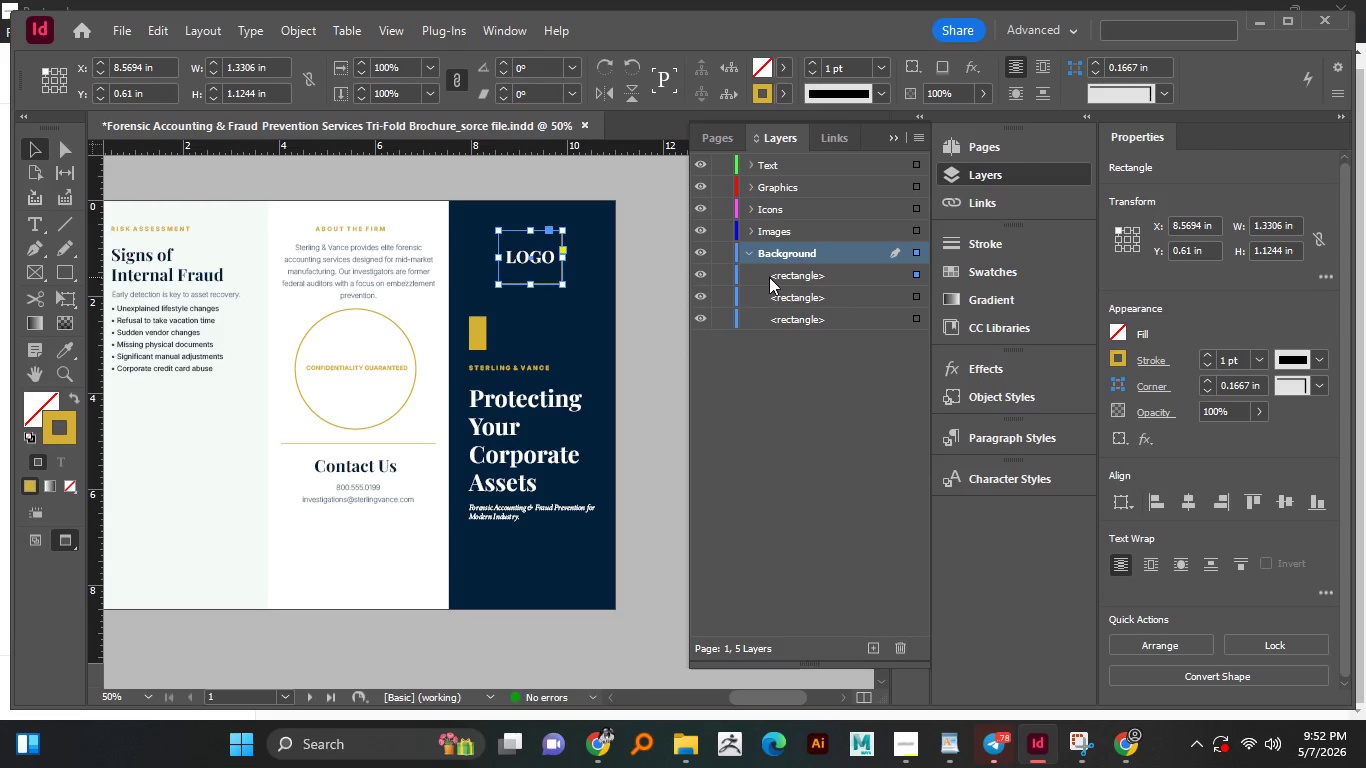 
left_click_drag(start_coordinate=[785, 279], to_coordinate=[800, 198])
 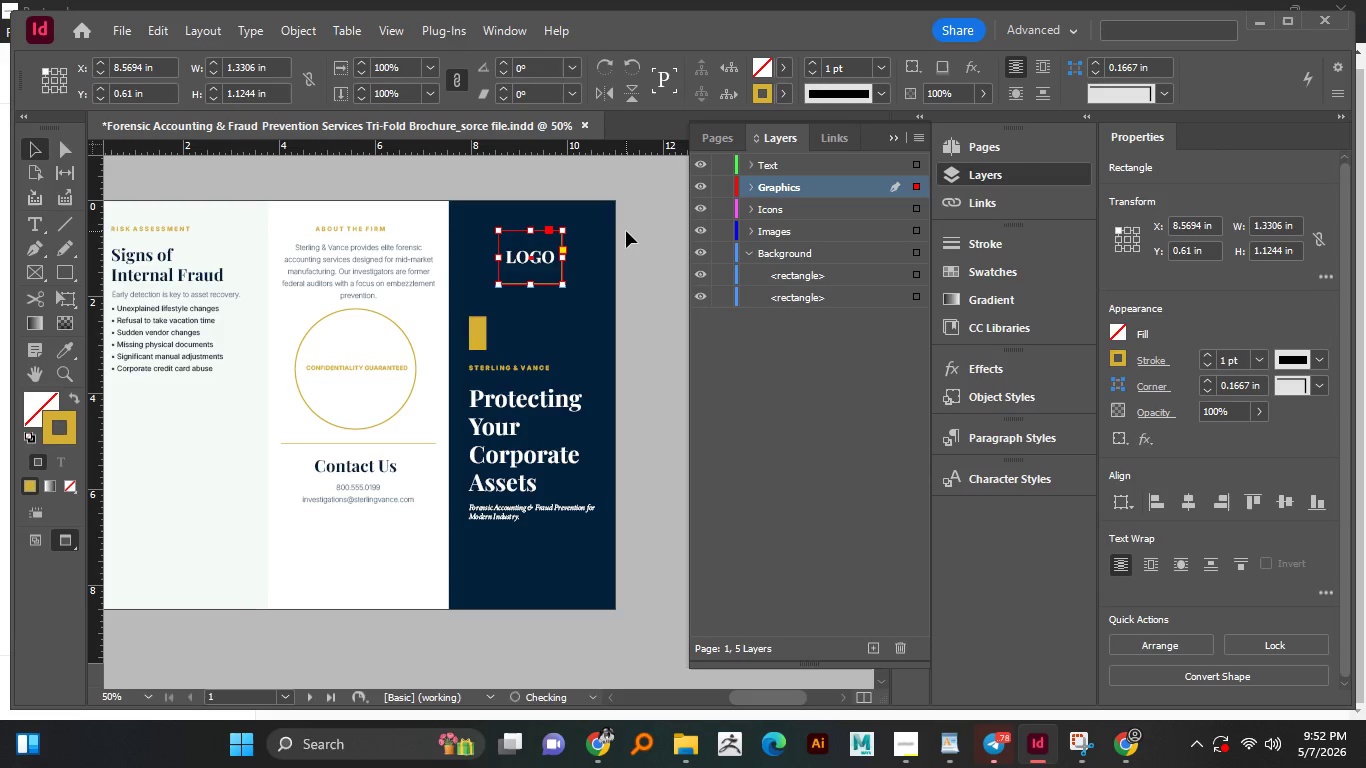 
left_click([627, 231])
 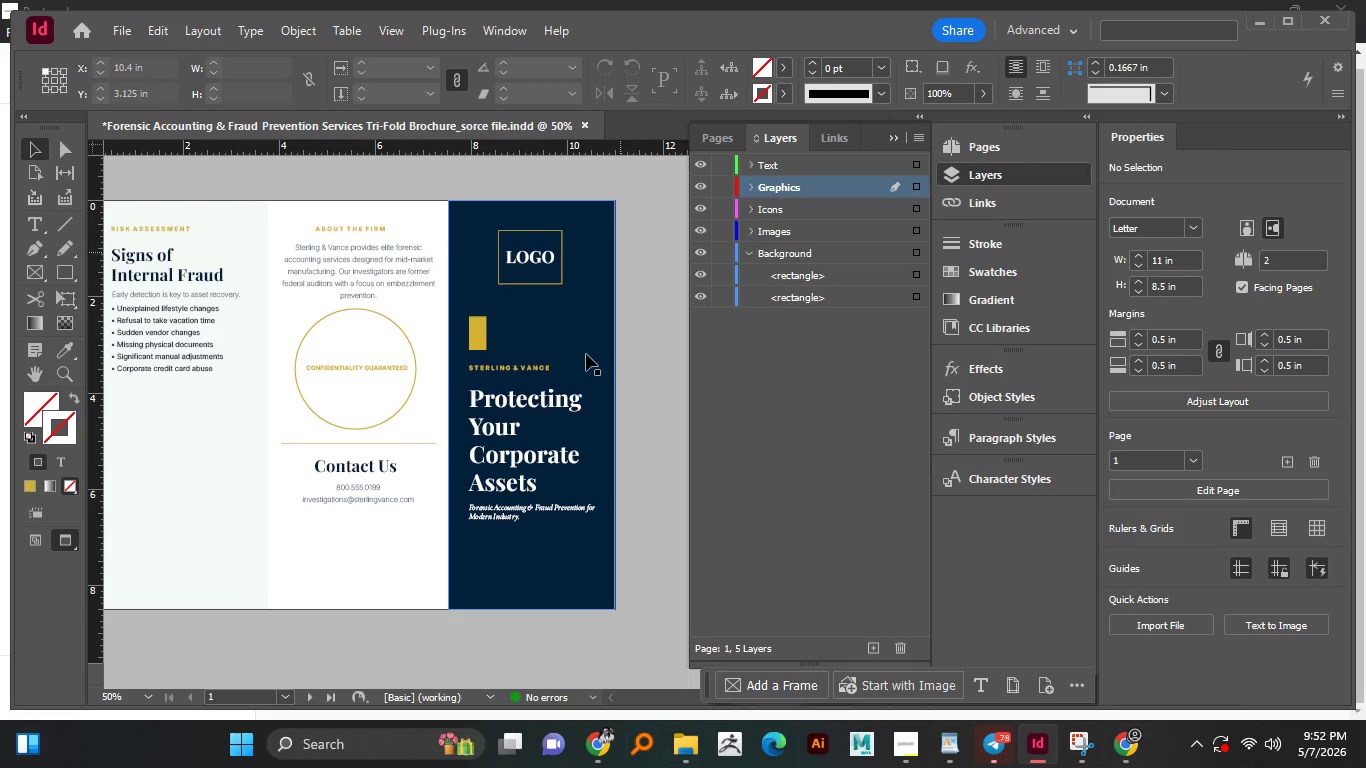 
scroll: coordinate [586, 354], scroll_direction: up, amount: 1.0
 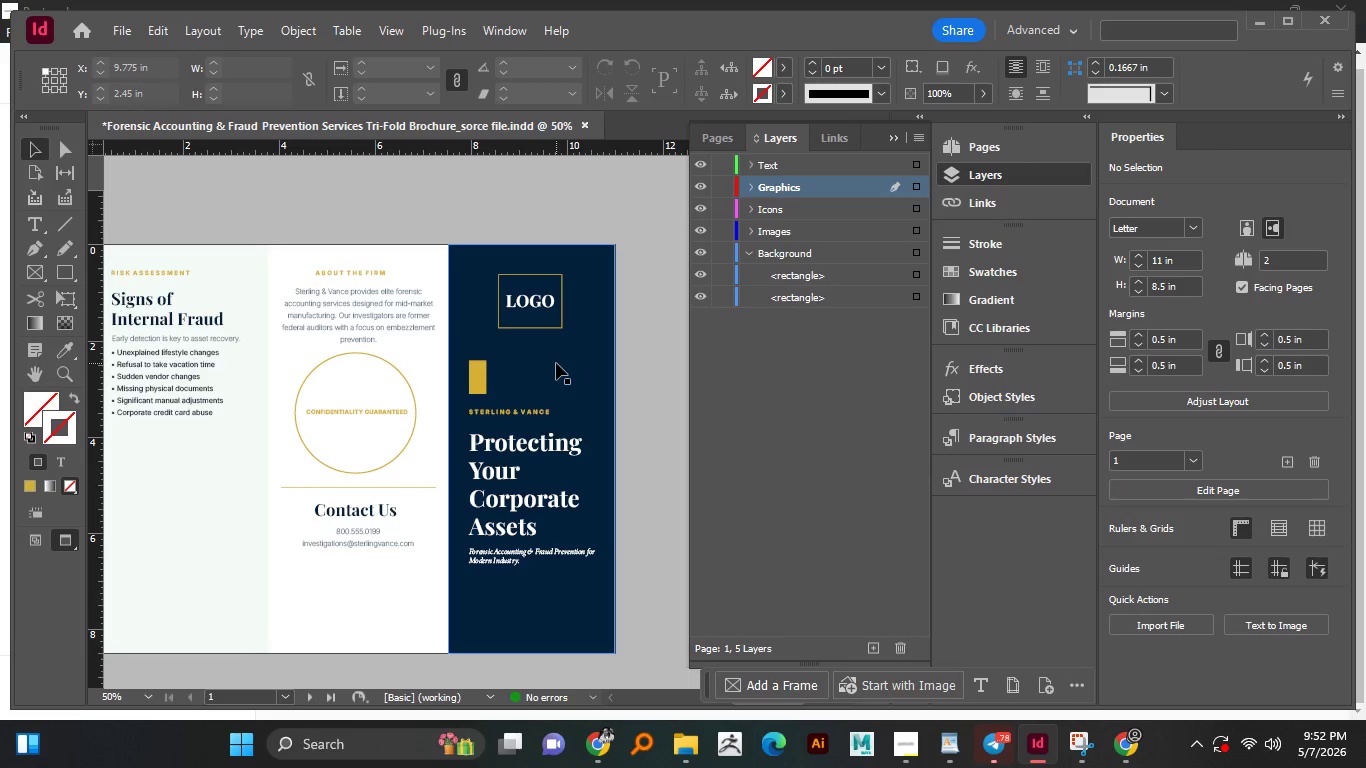 
key(Control+S)
 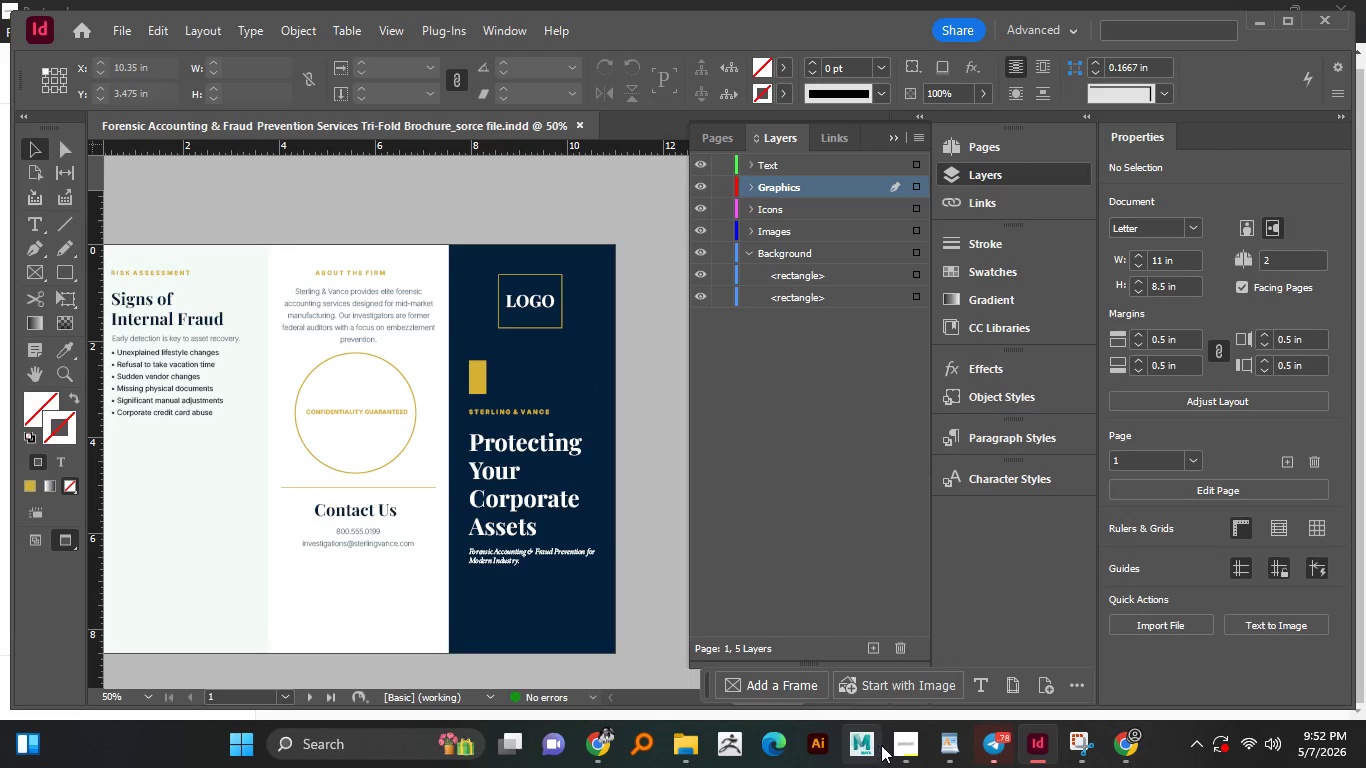 
left_click([896, 743])